 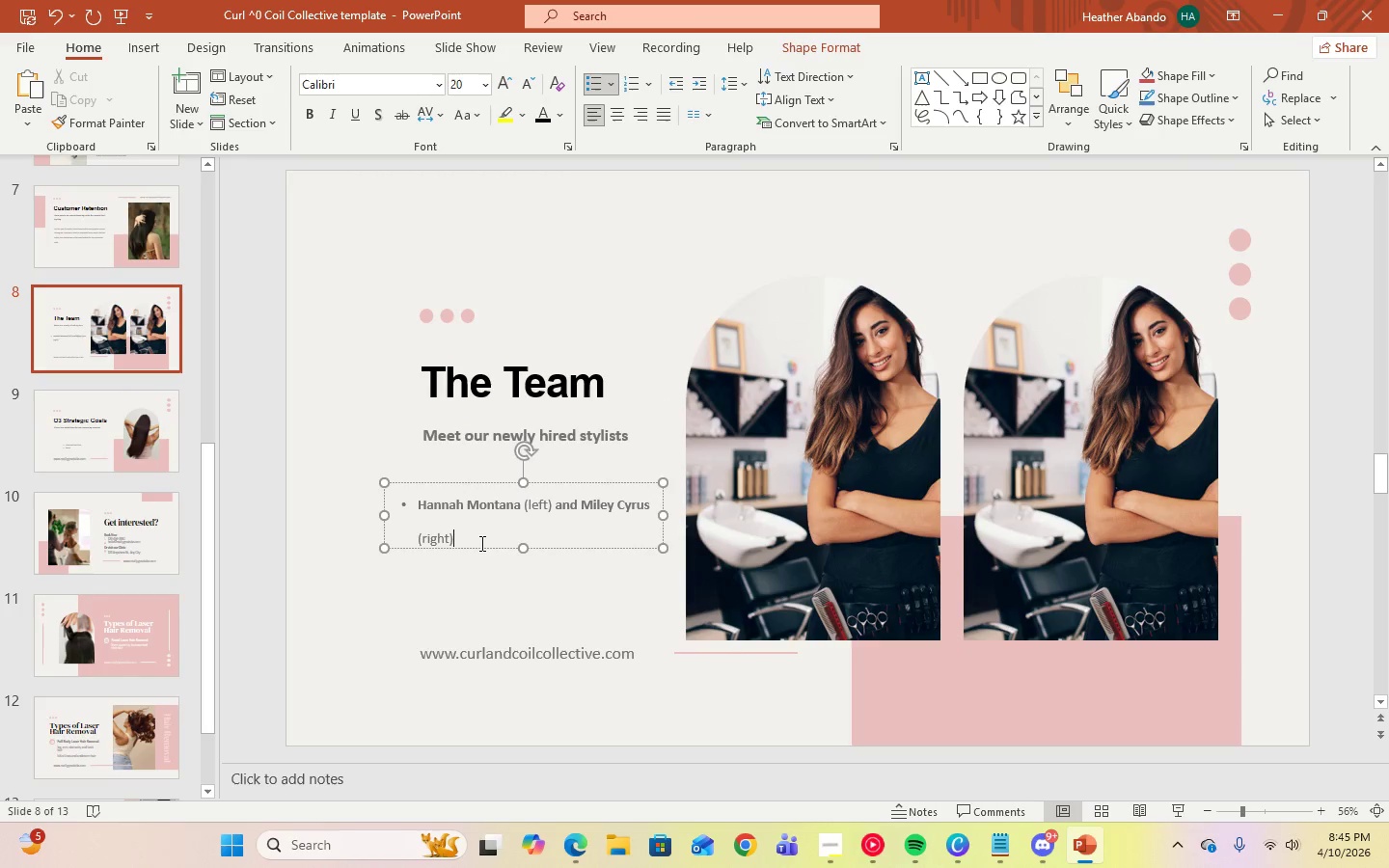 
key(Control+A)
 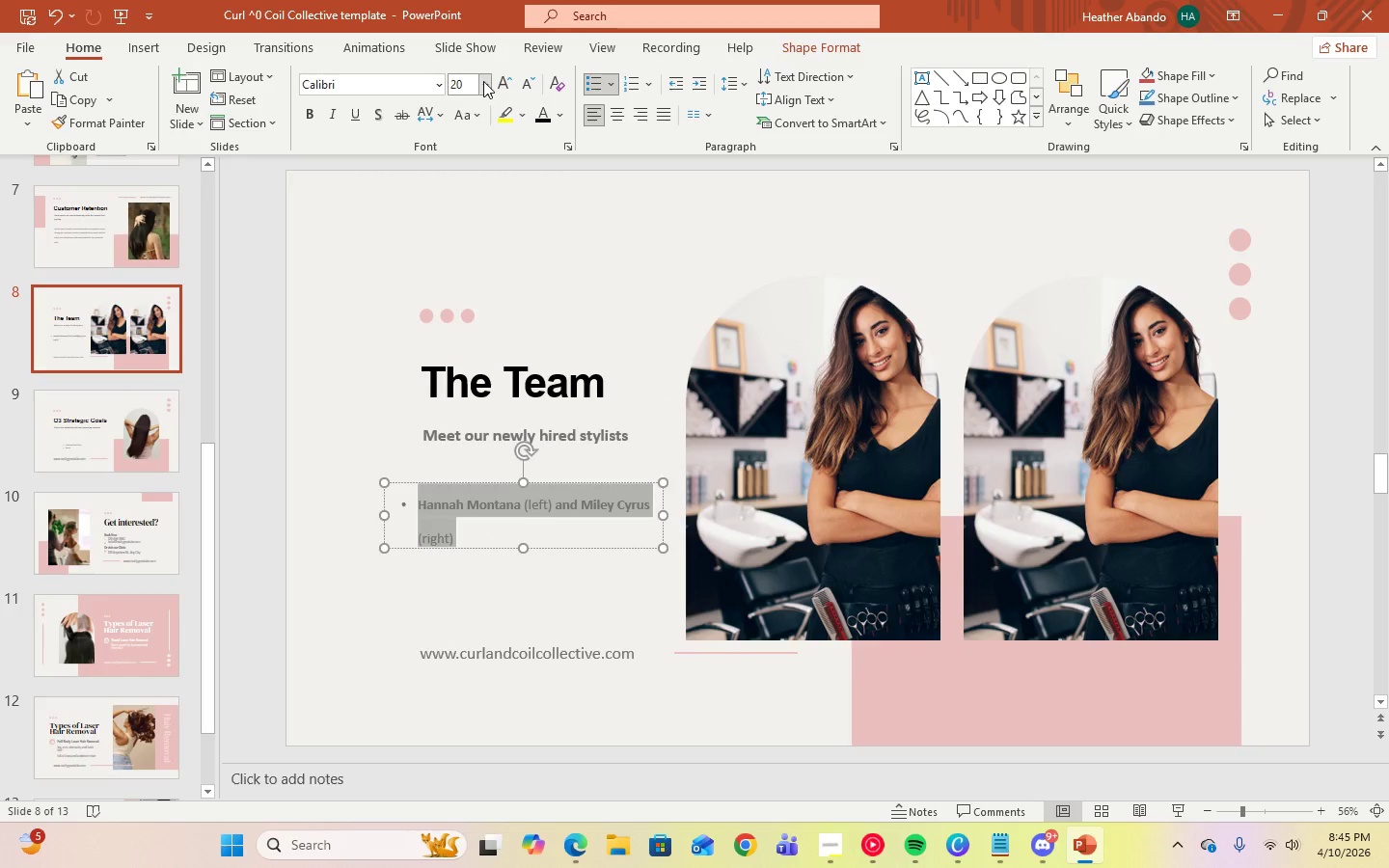 
left_click([484, 82])
 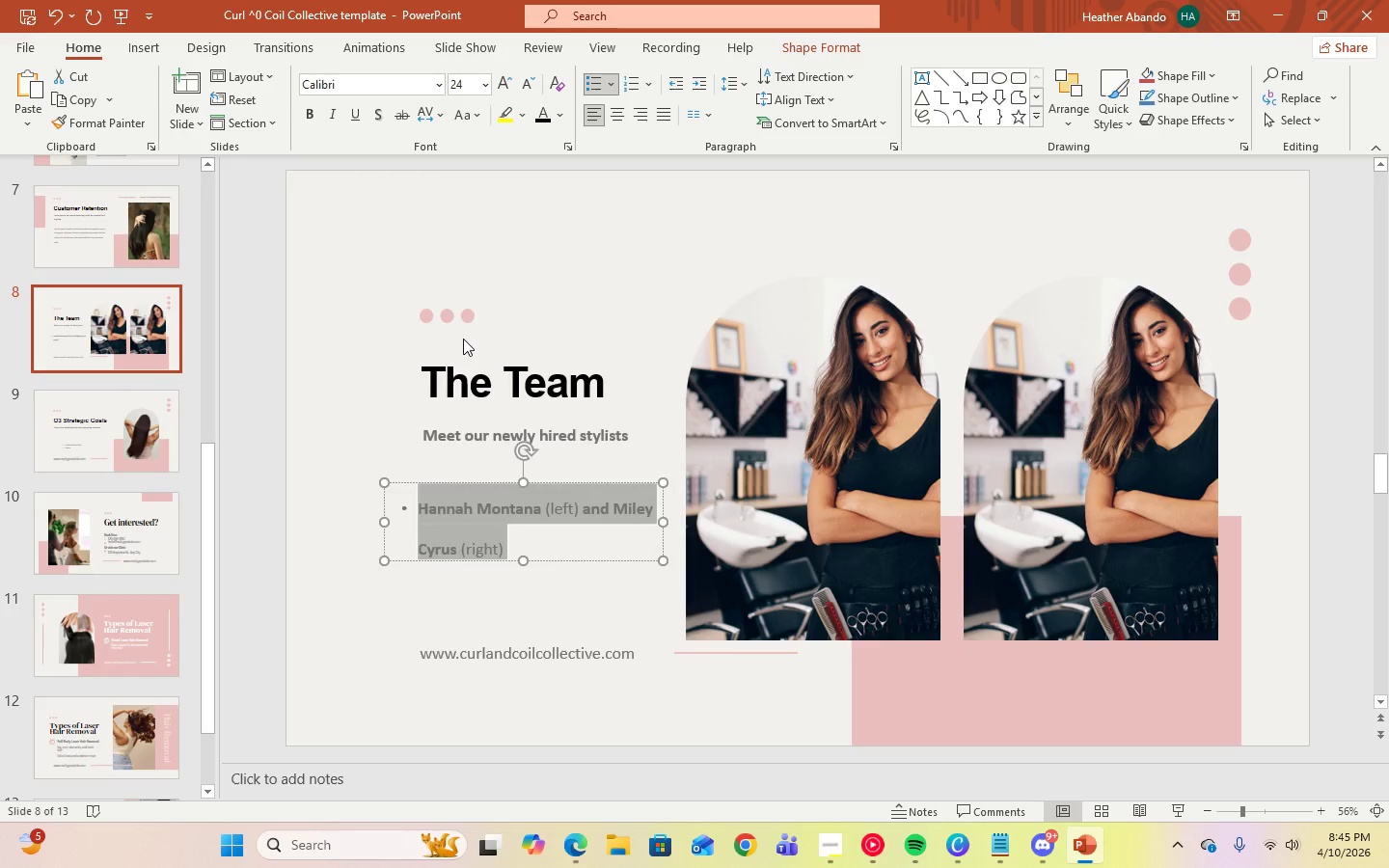 
left_click([692, 302])
 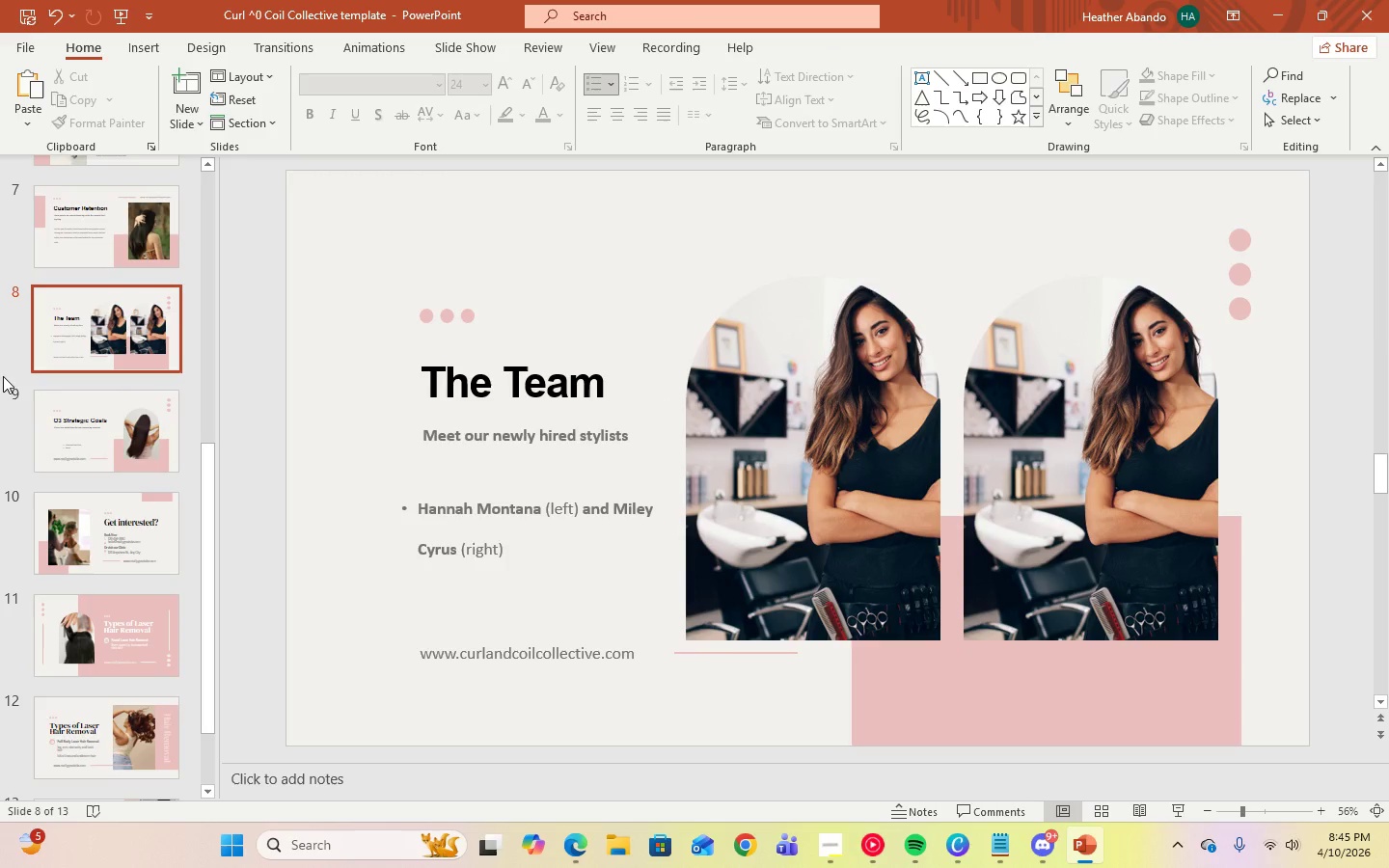 
left_click([92, 456])
 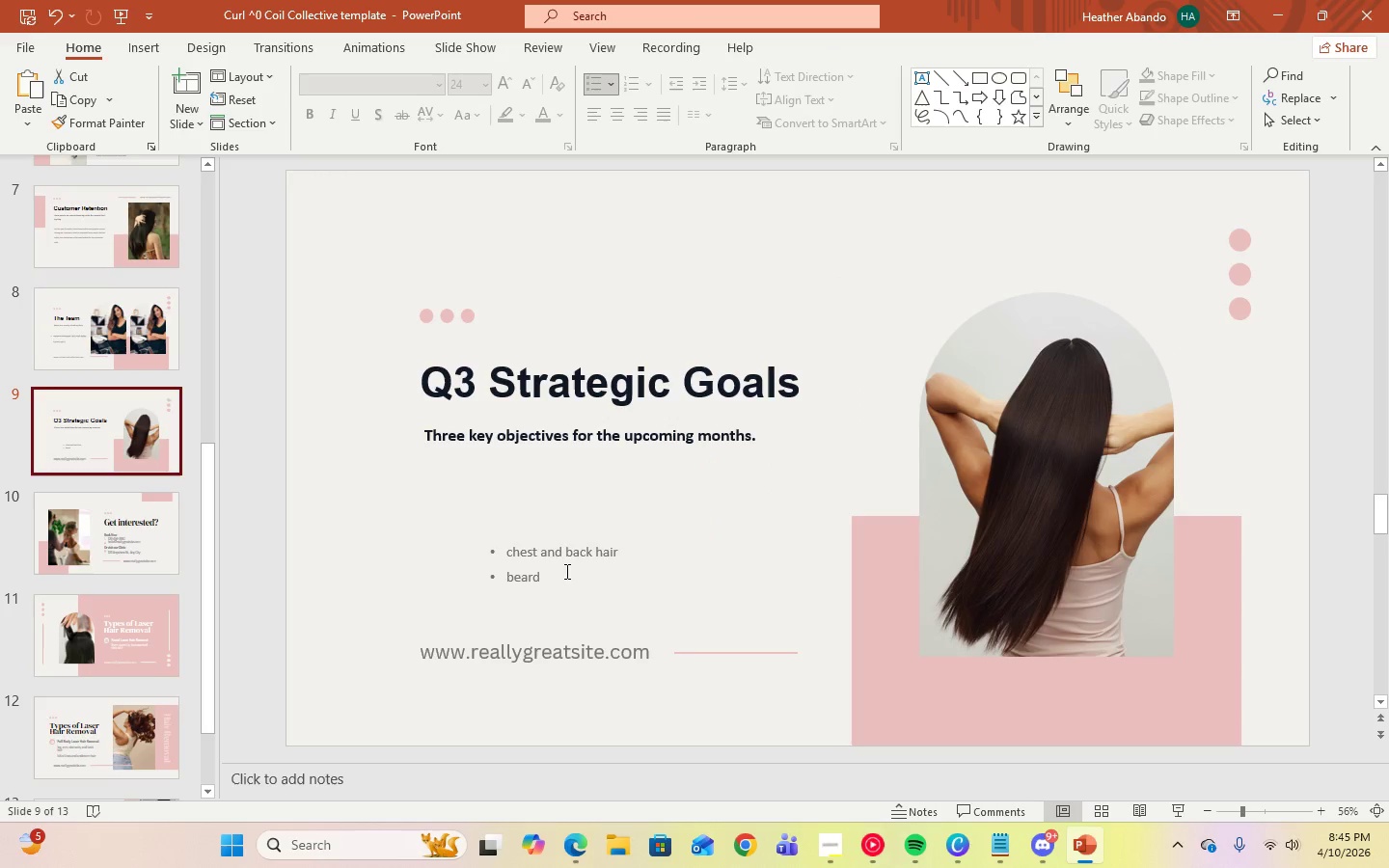 
left_click([560, 570])
 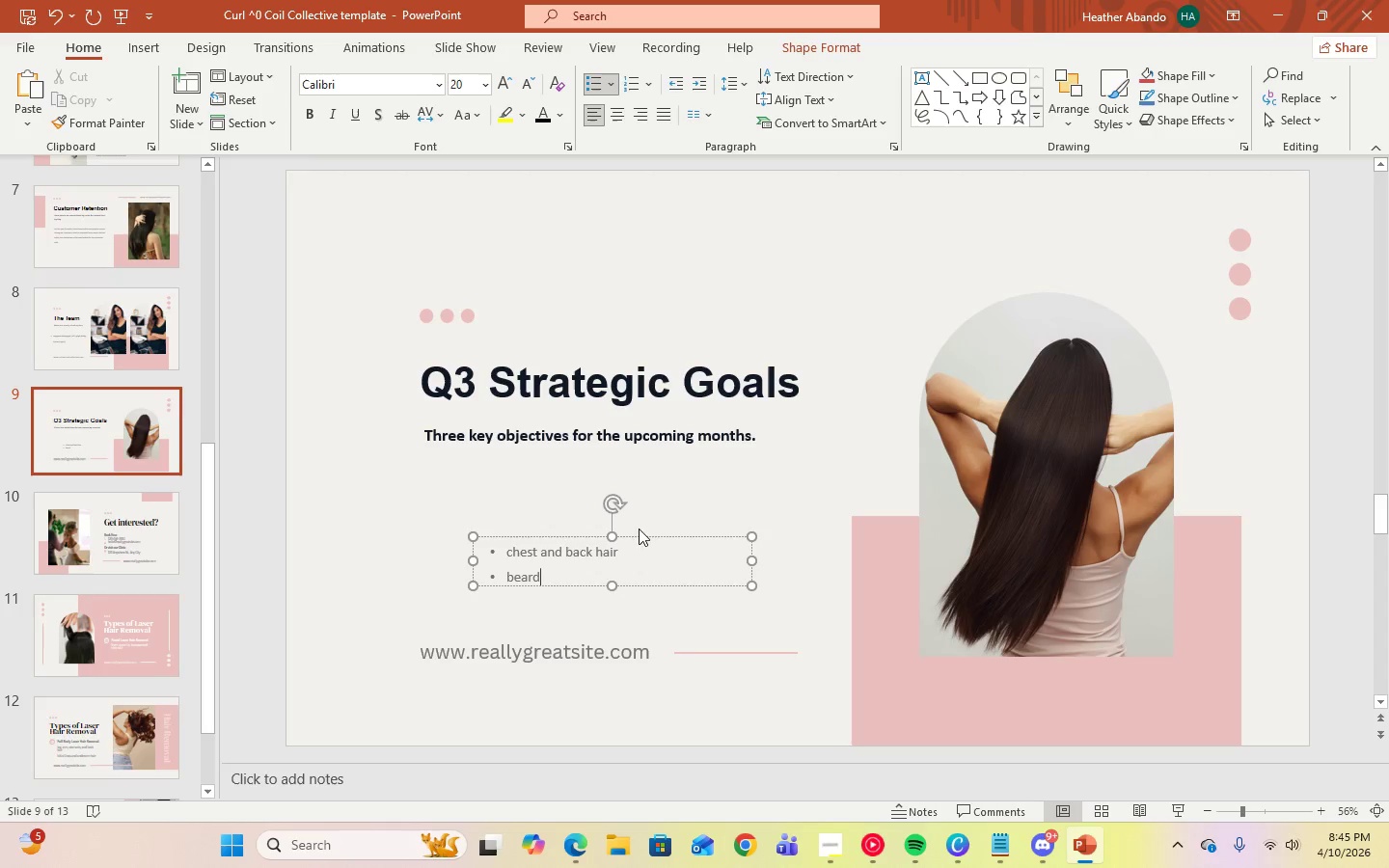 
left_click_drag(start_coordinate=[649, 535], to_coordinate=[602, 470])
 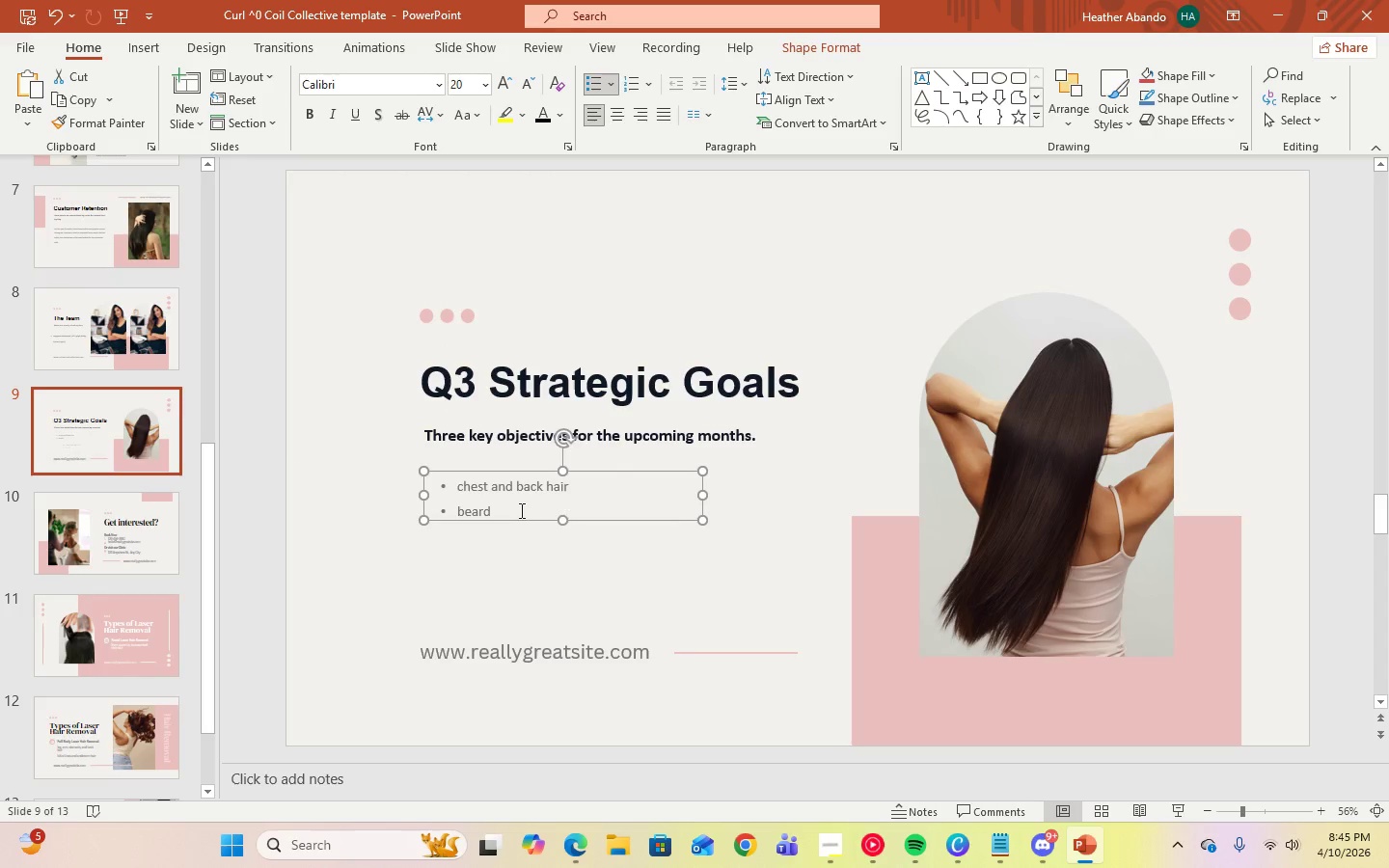 
left_click([520, 510])
 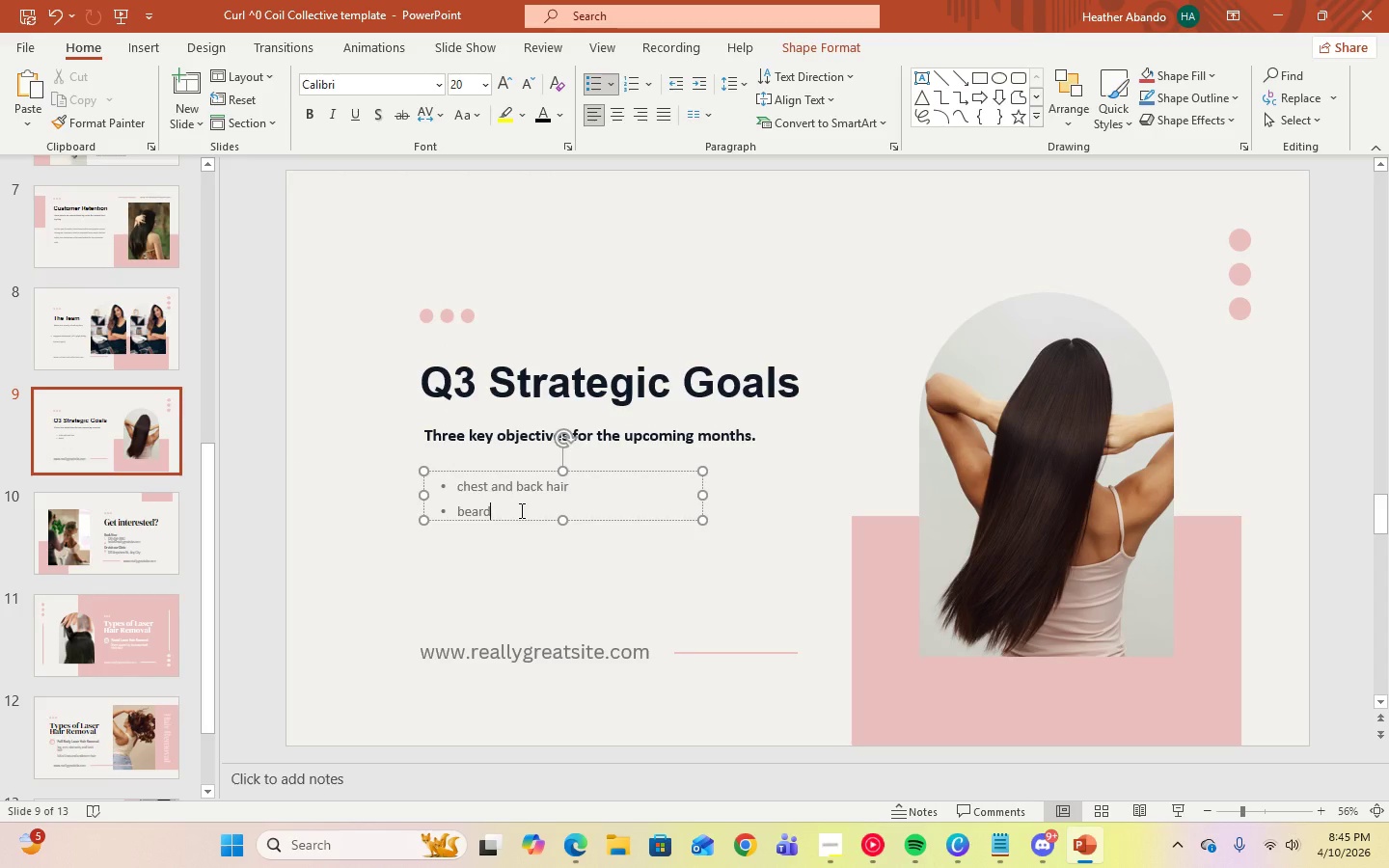 
key(Control+A)
 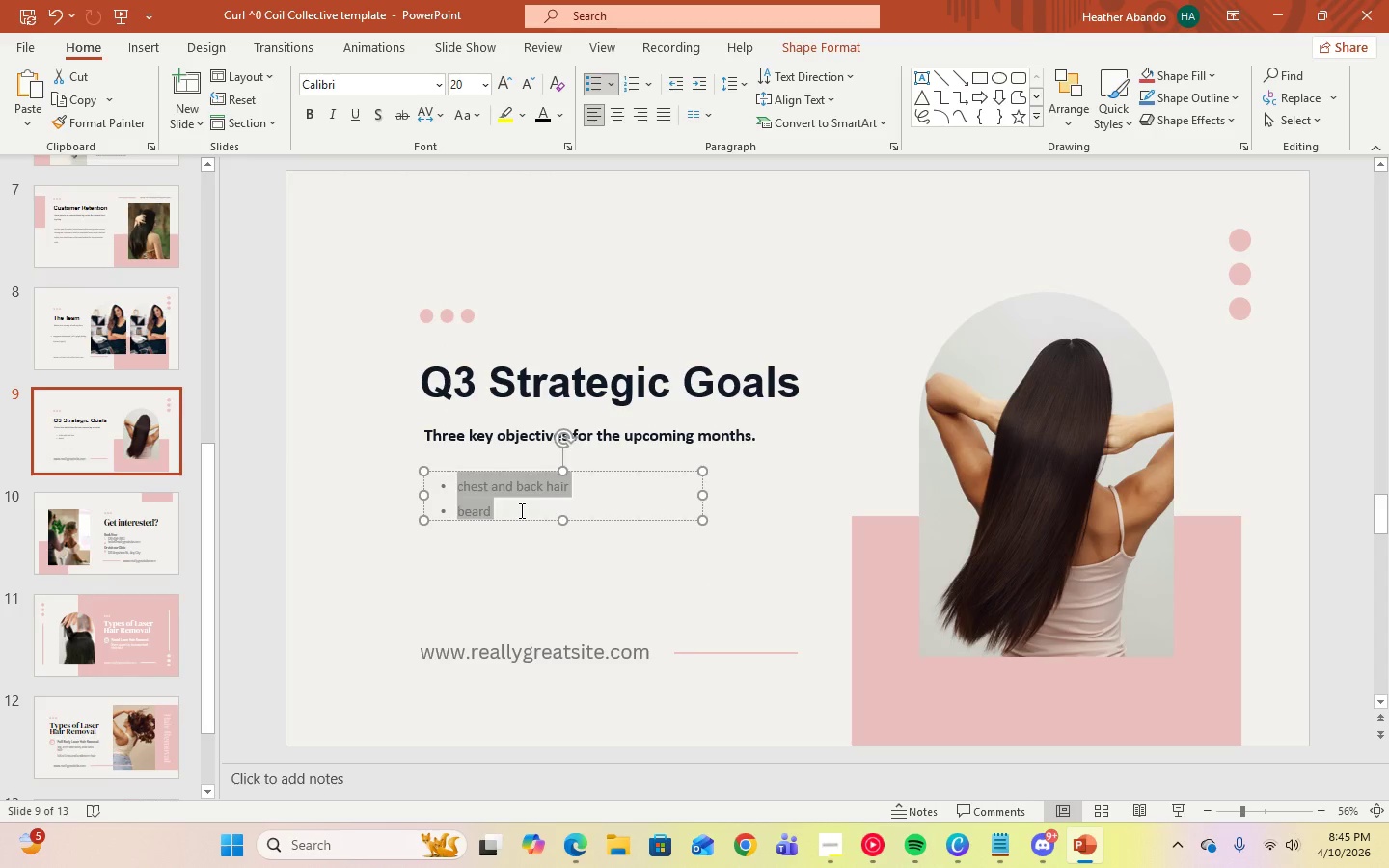 
key(Backspace)
type(expand )
 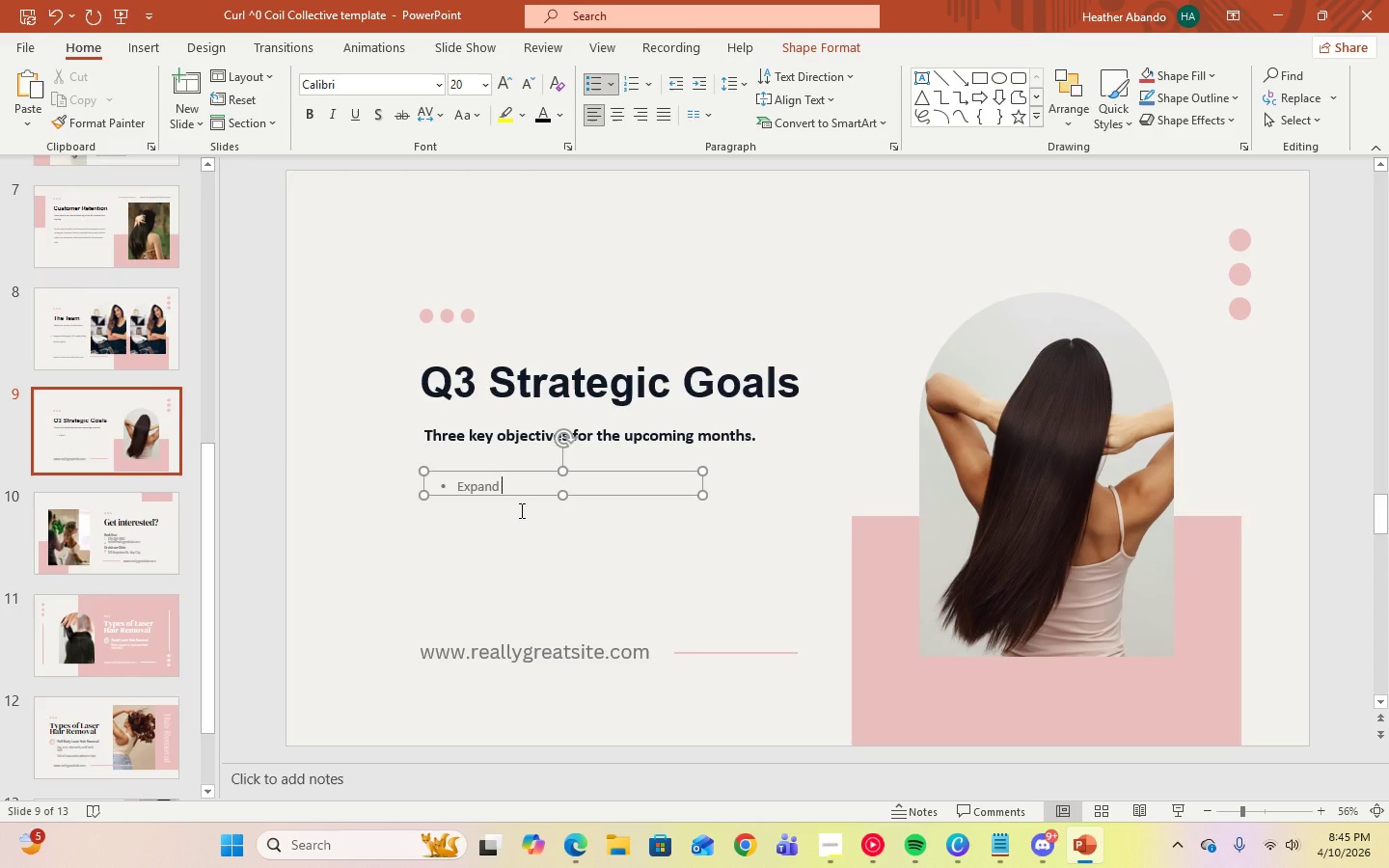 
type(more branches to t)
key(Backspace)
type(other co)
key(Backspace)
key(Backspace)
type(states)
 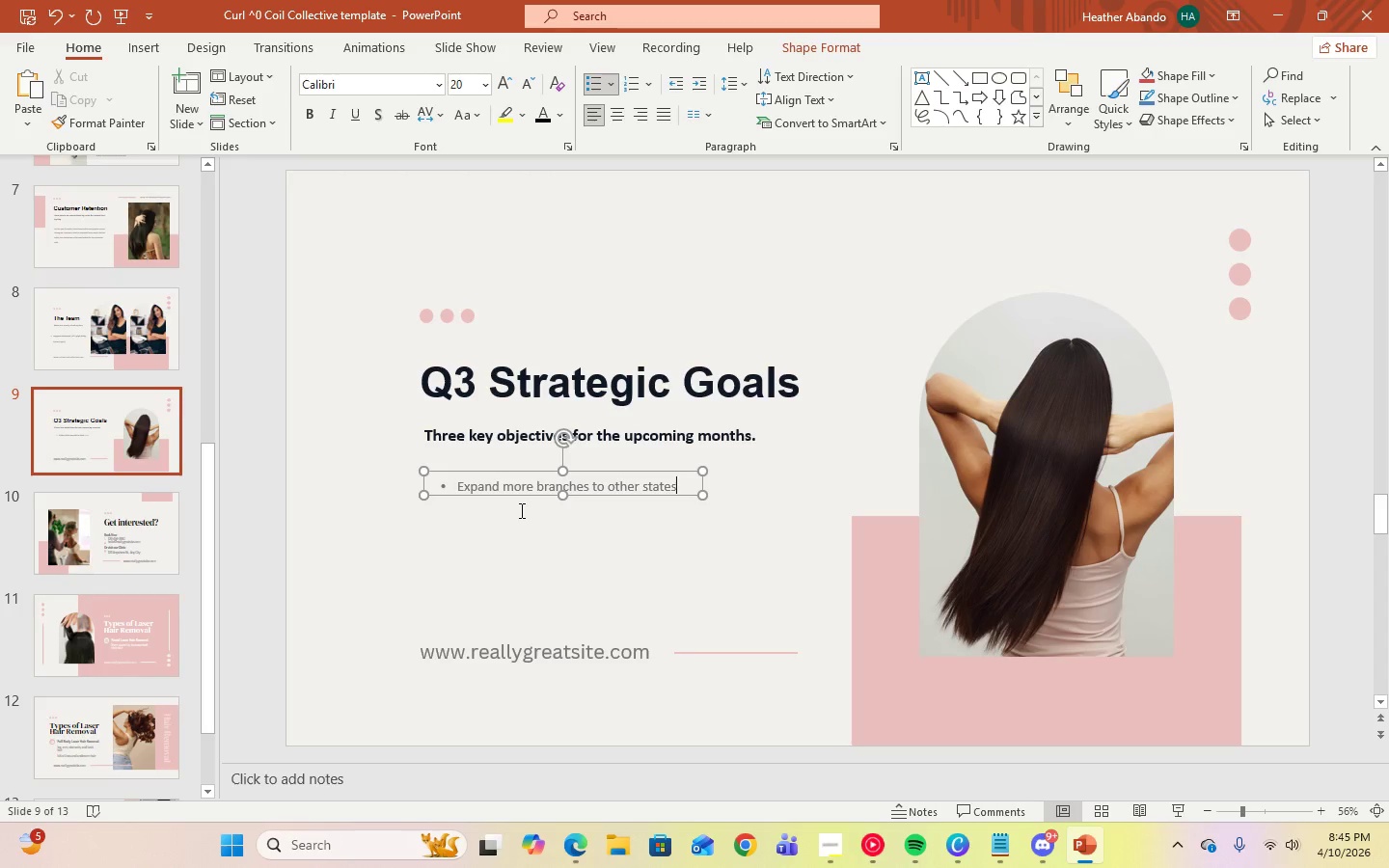 
key(Enter)
 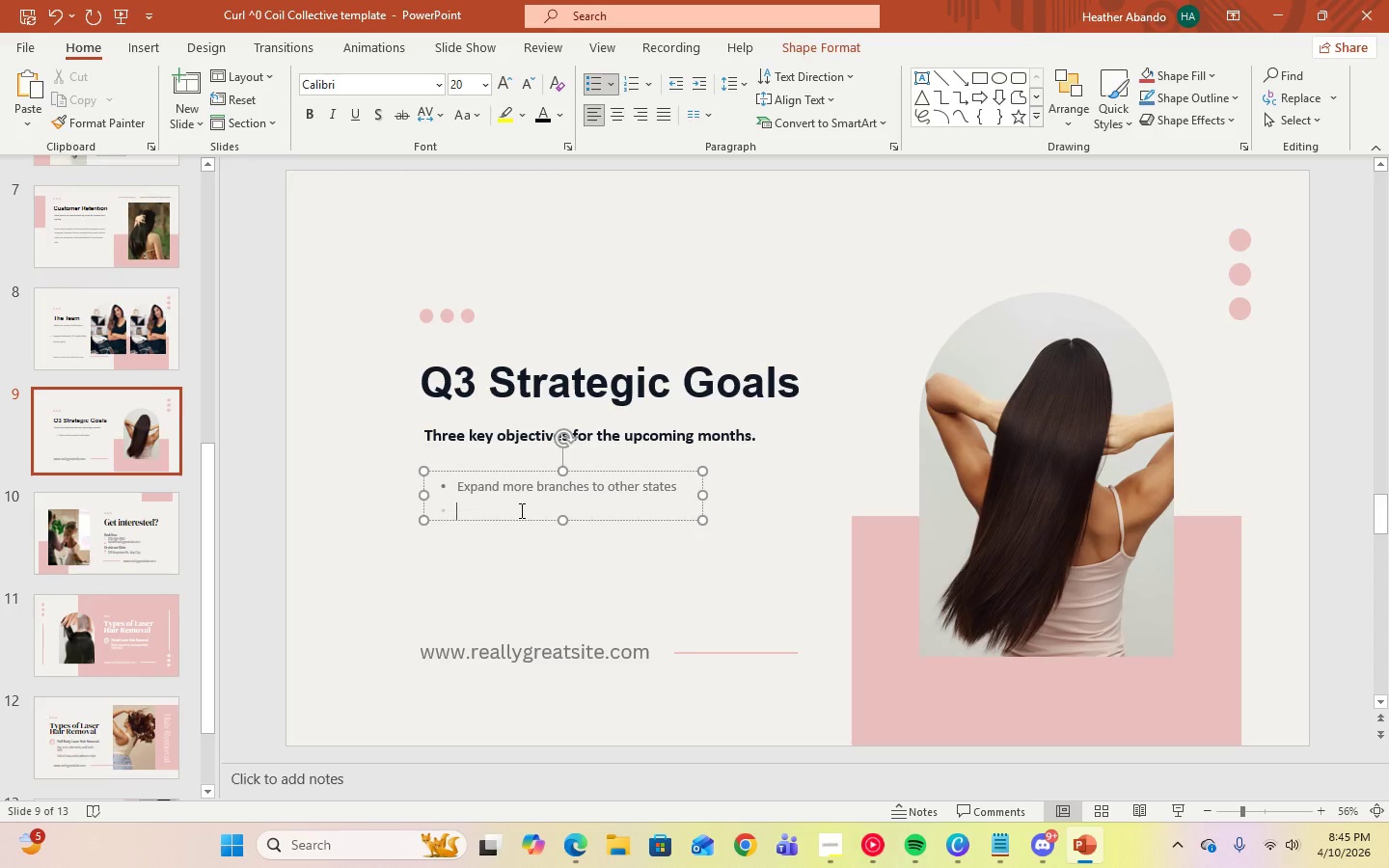 
type(develp)
key(Backspace)
type(op new styling tecn)
key(Backspace)
type(hniques for our services)
 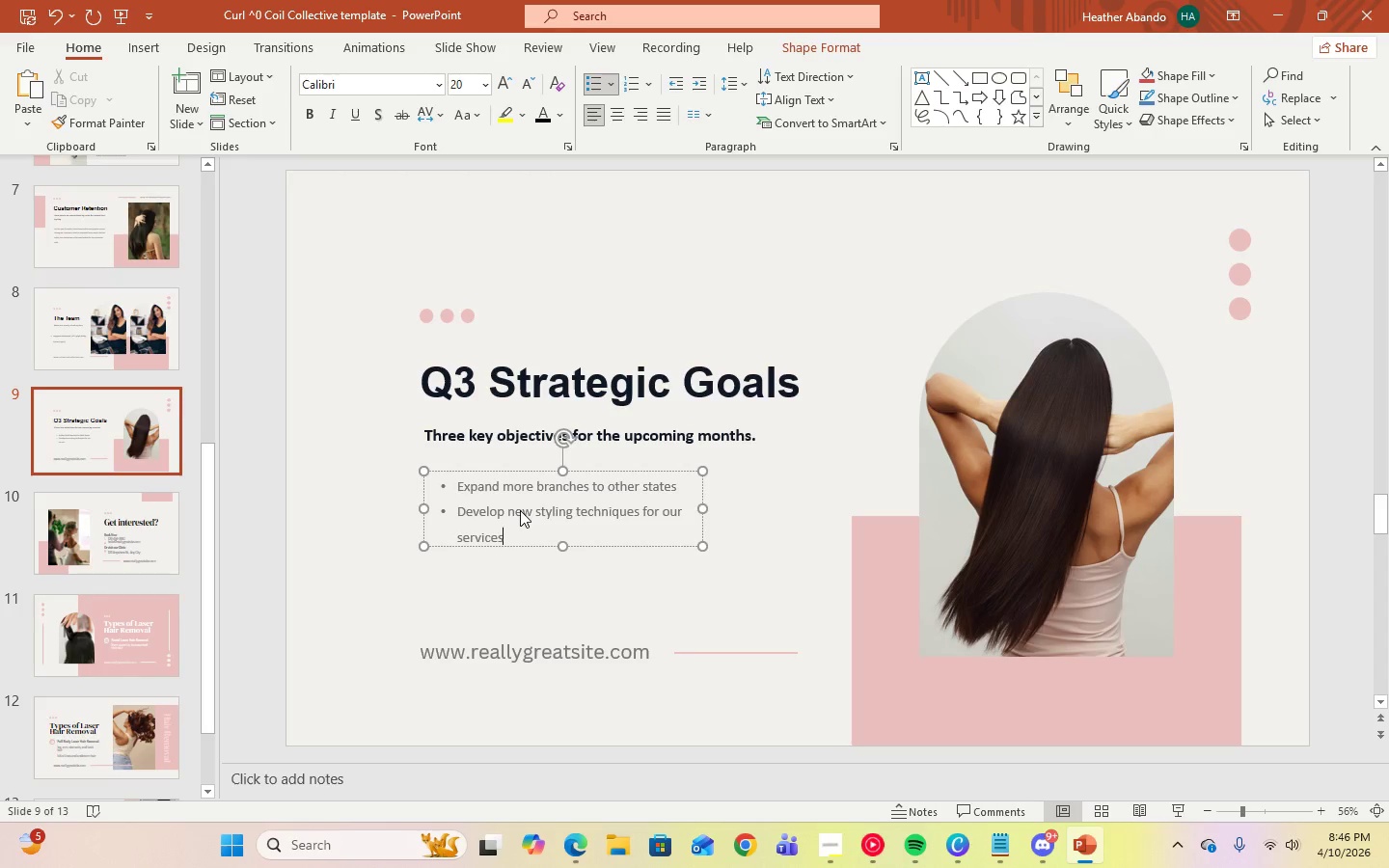 
key(Enter)
 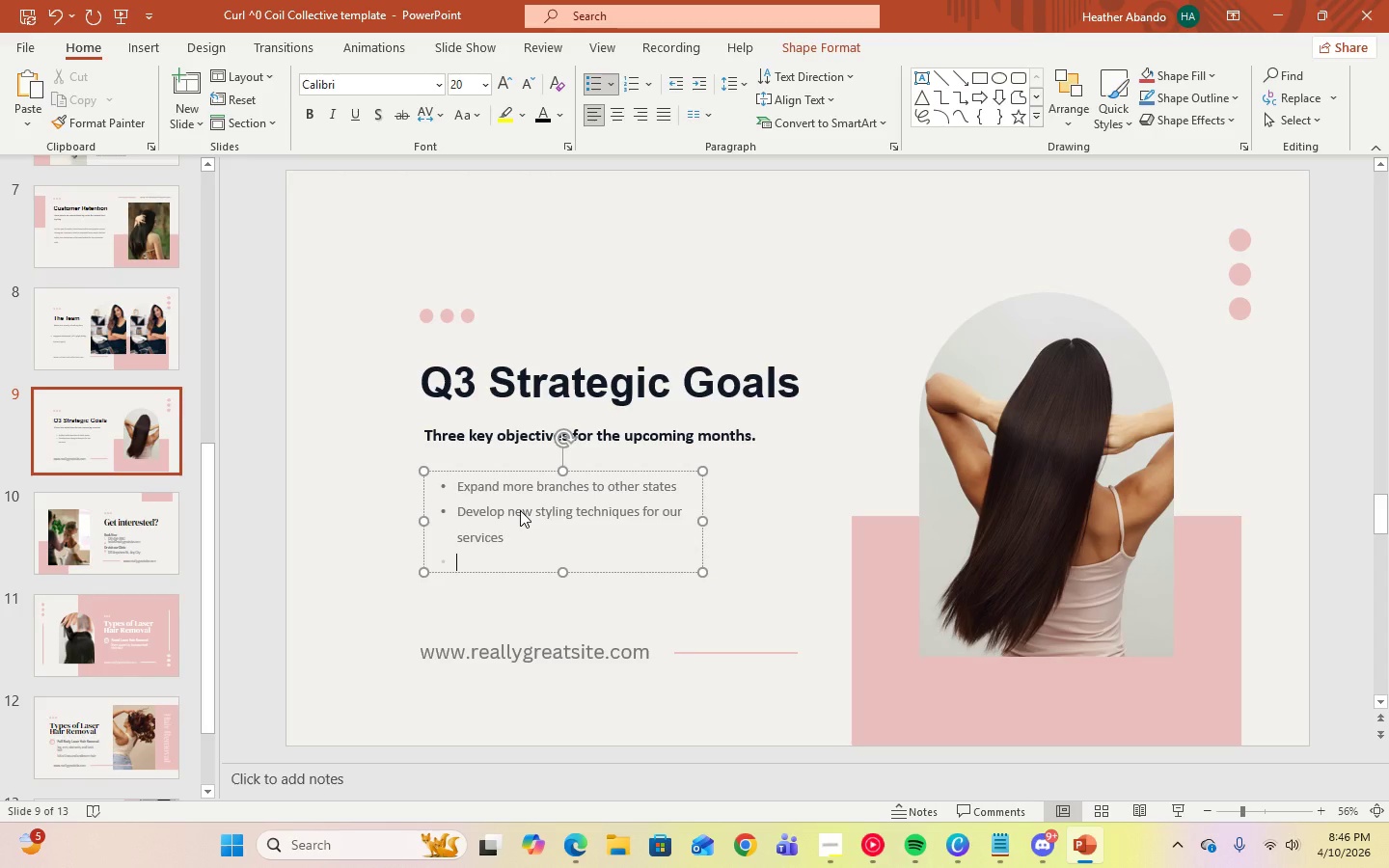 
wait(9.94)
 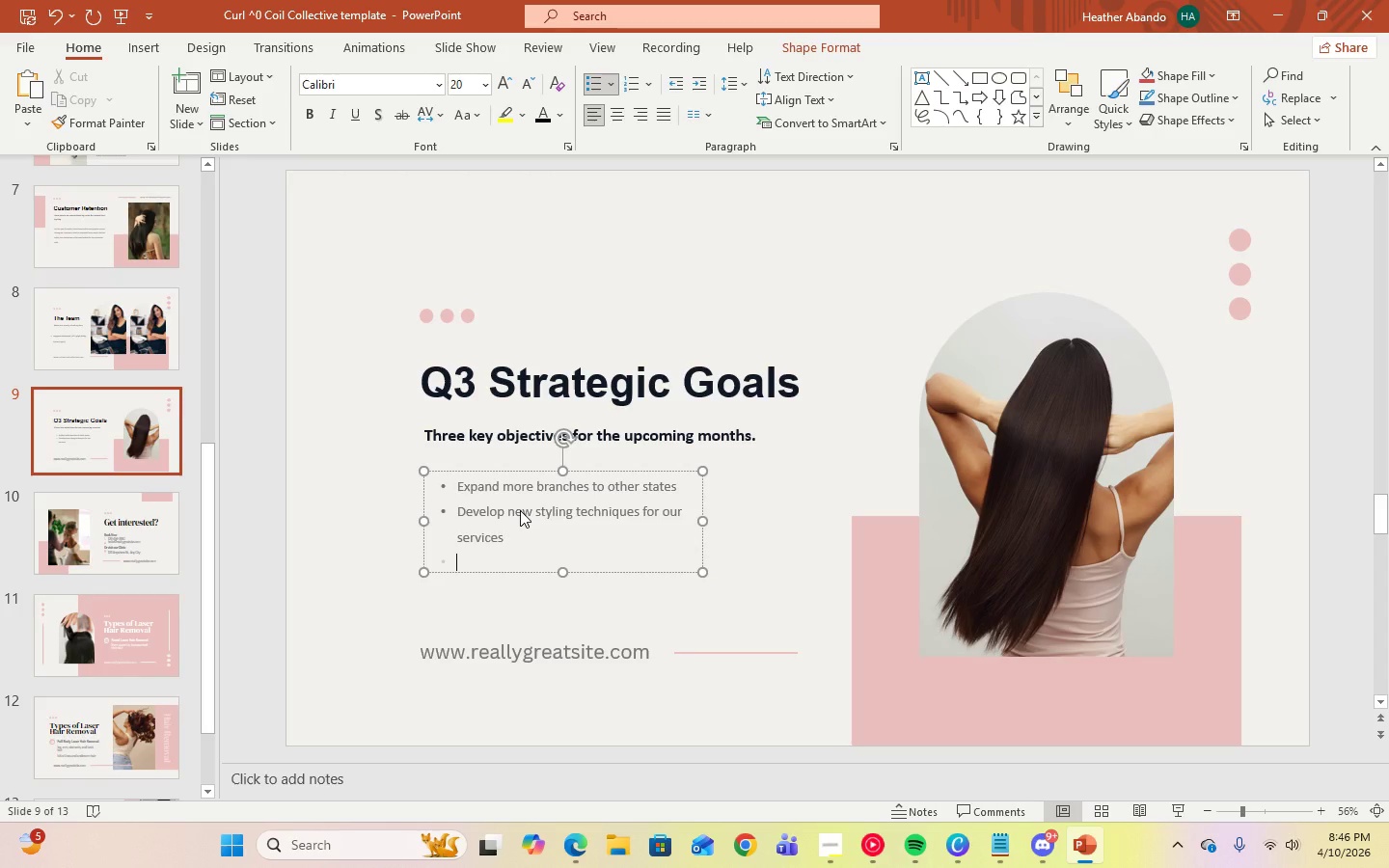 
scroll: coordinate [102, 365], scroll_direction: up, amount: 3.0
 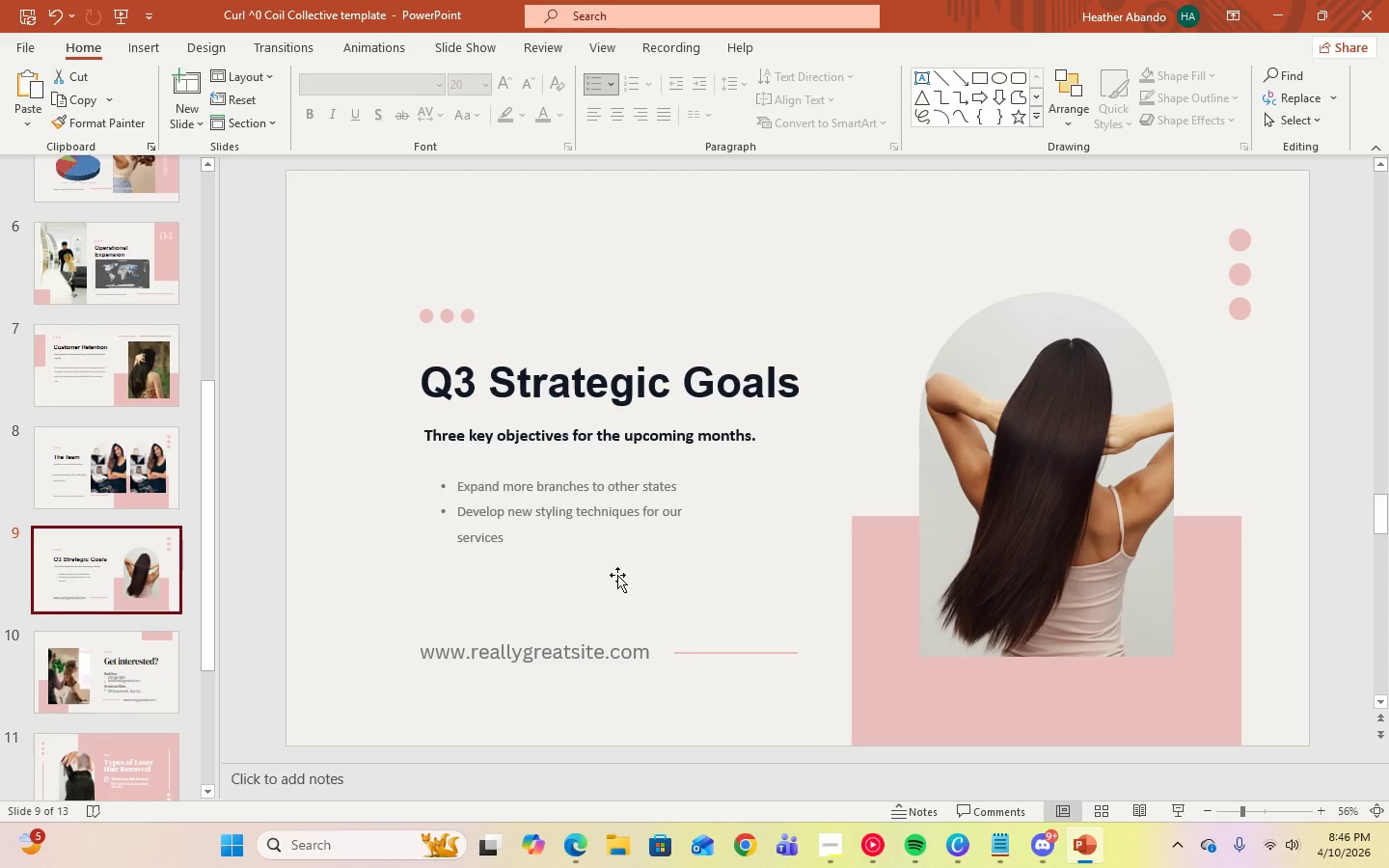 
left_click([541, 538])
 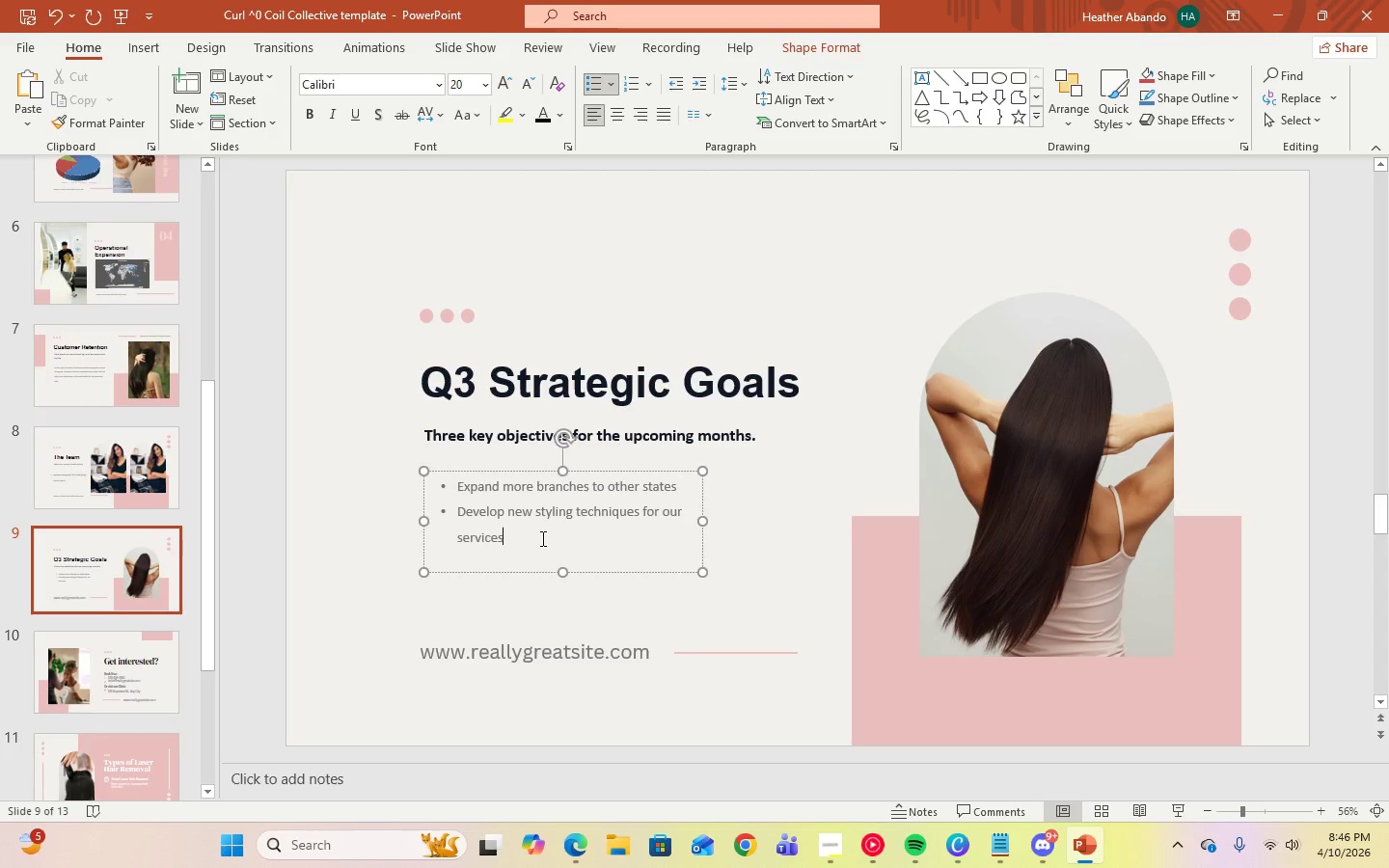 
key(Enter)
 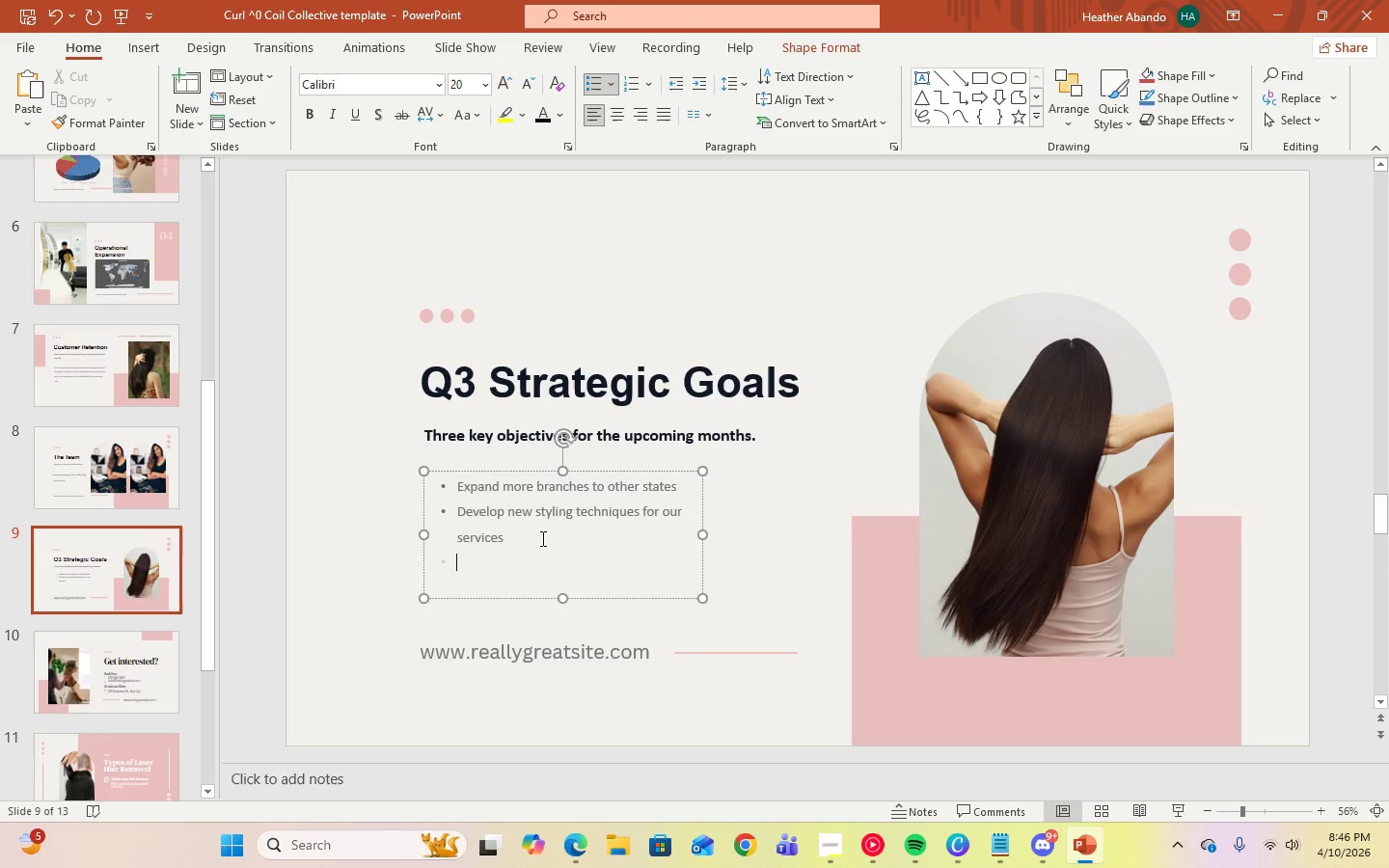 
type(focus on customer retention rates)
 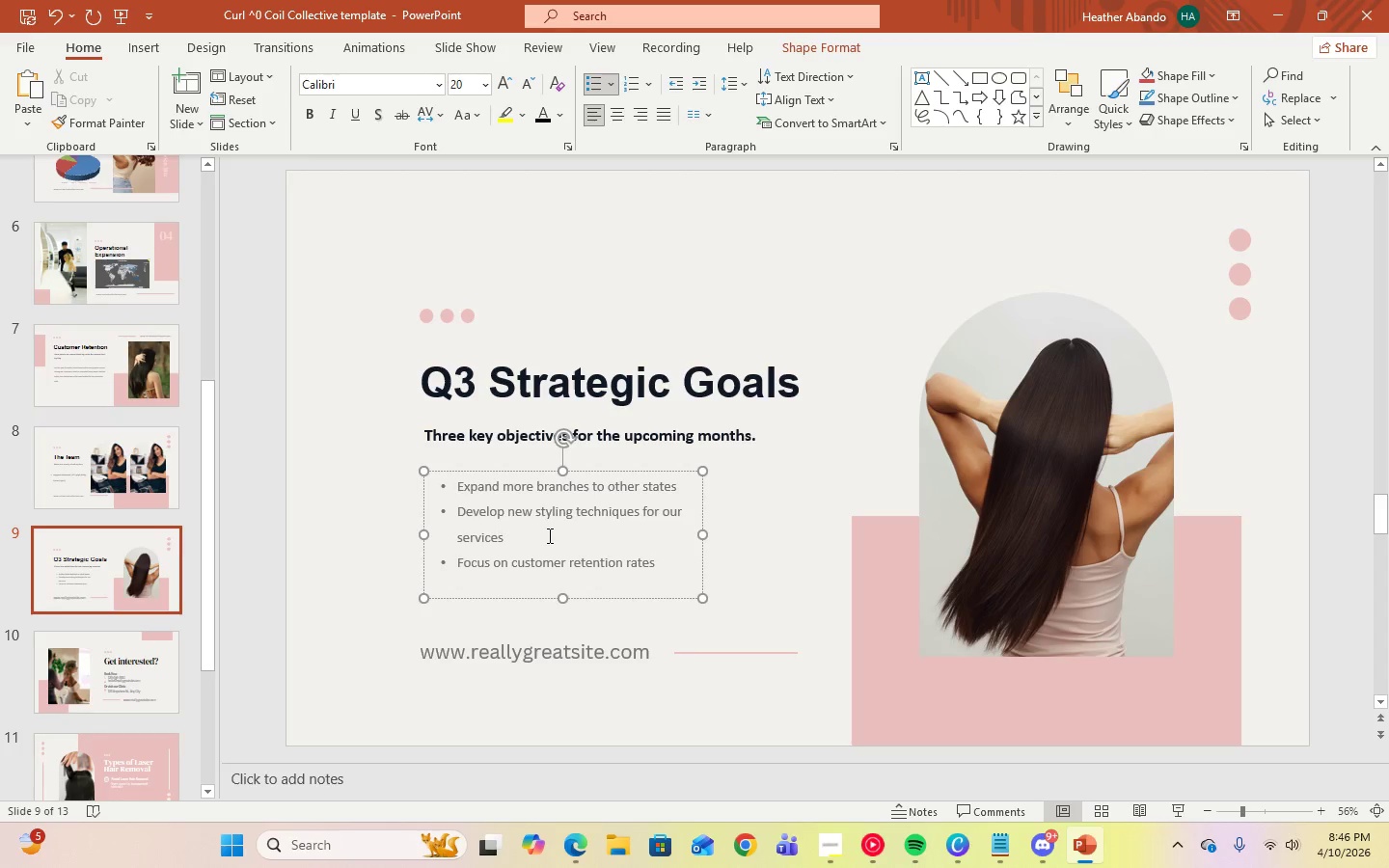 
key(Control+A)
 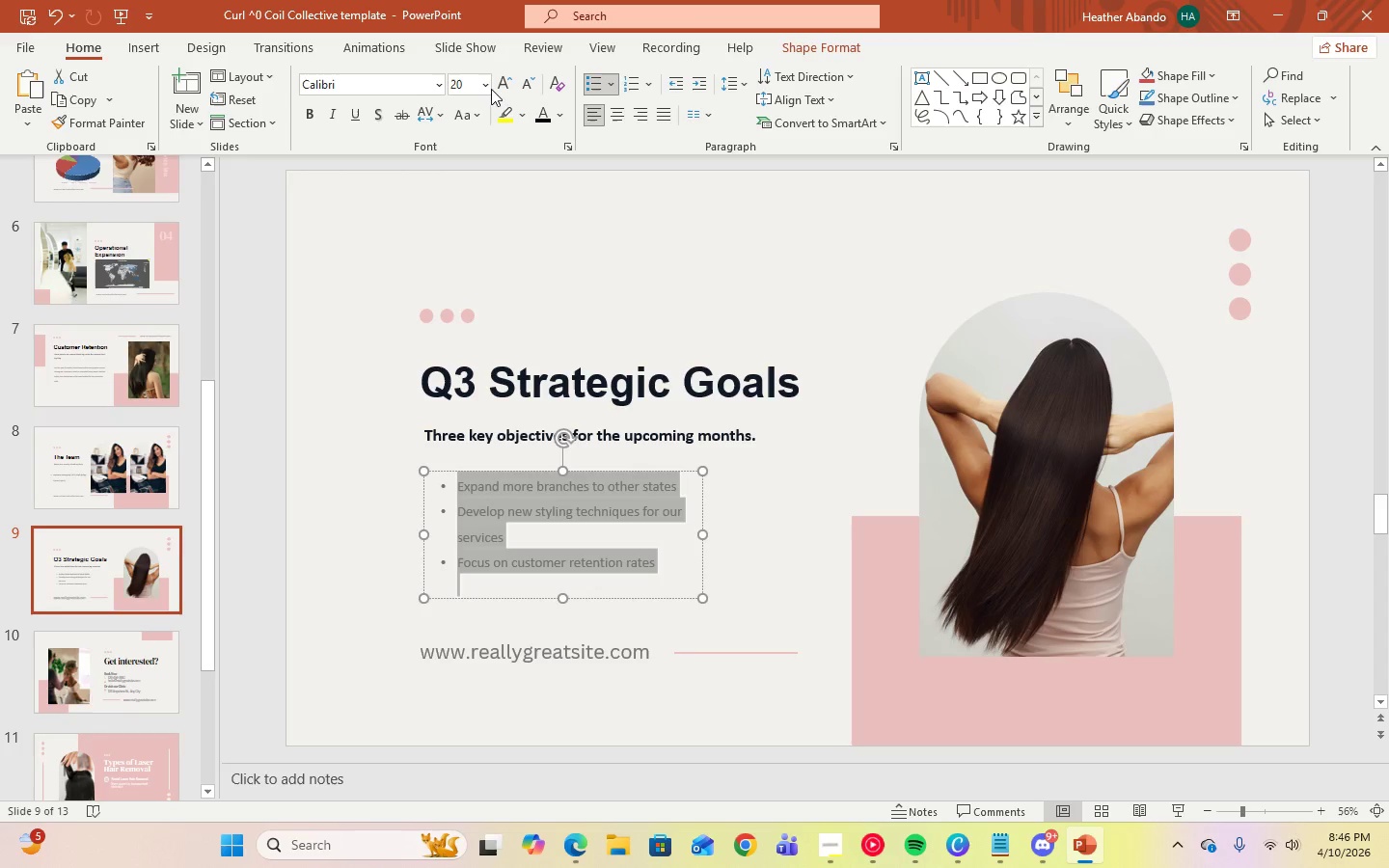 
left_click([486, 88])
 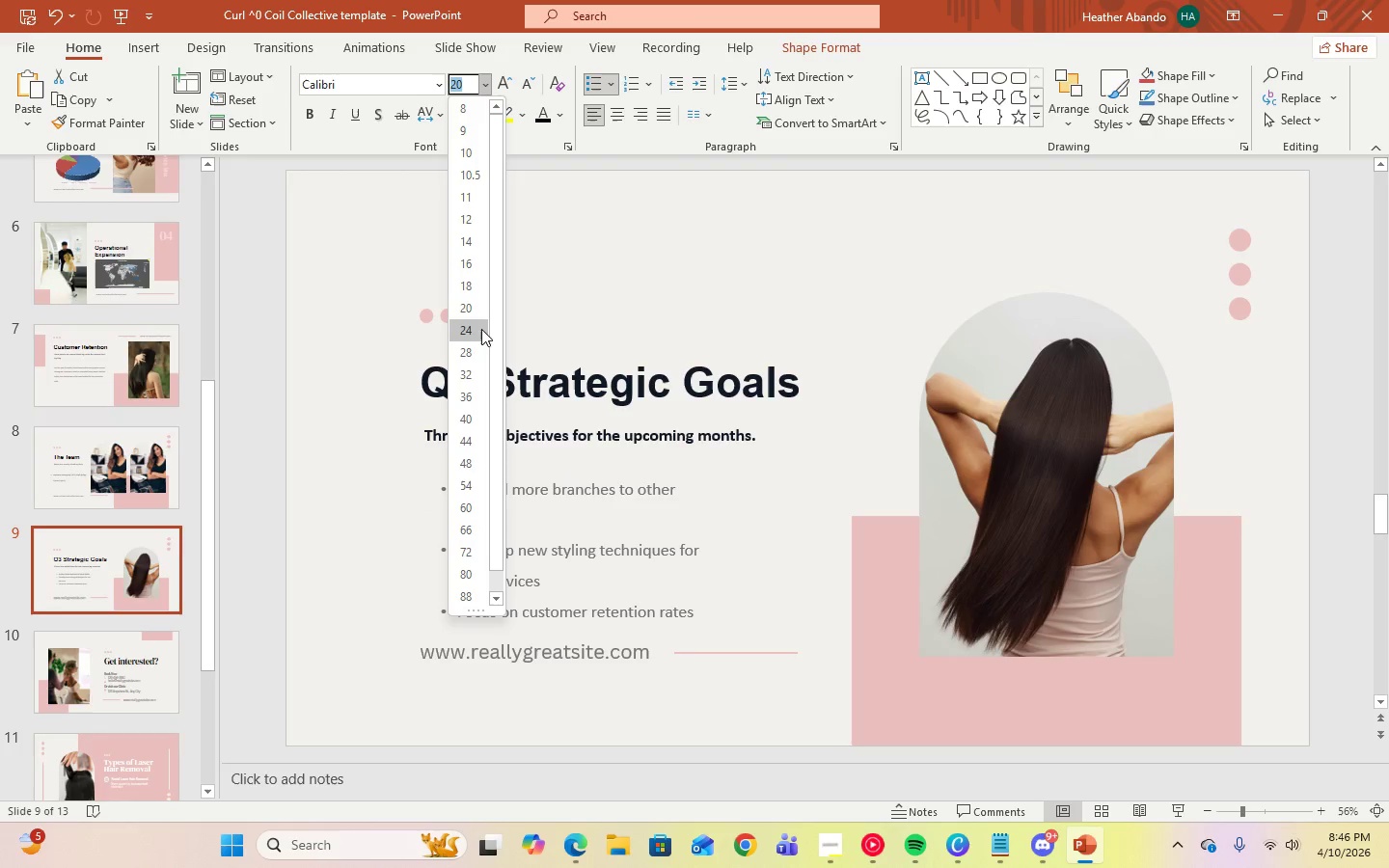 
left_click([481, 329])
 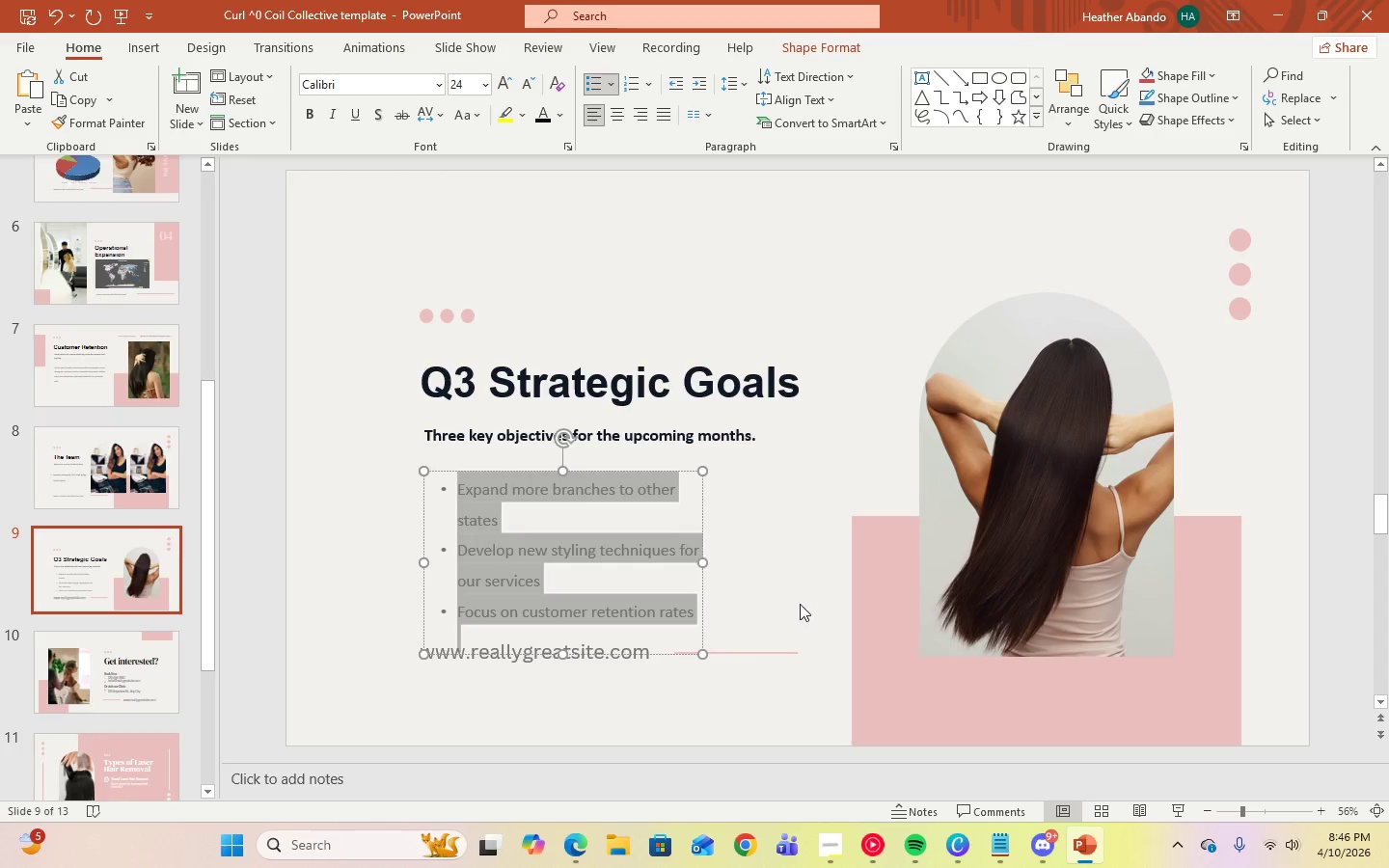 
left_click([792, 604])
 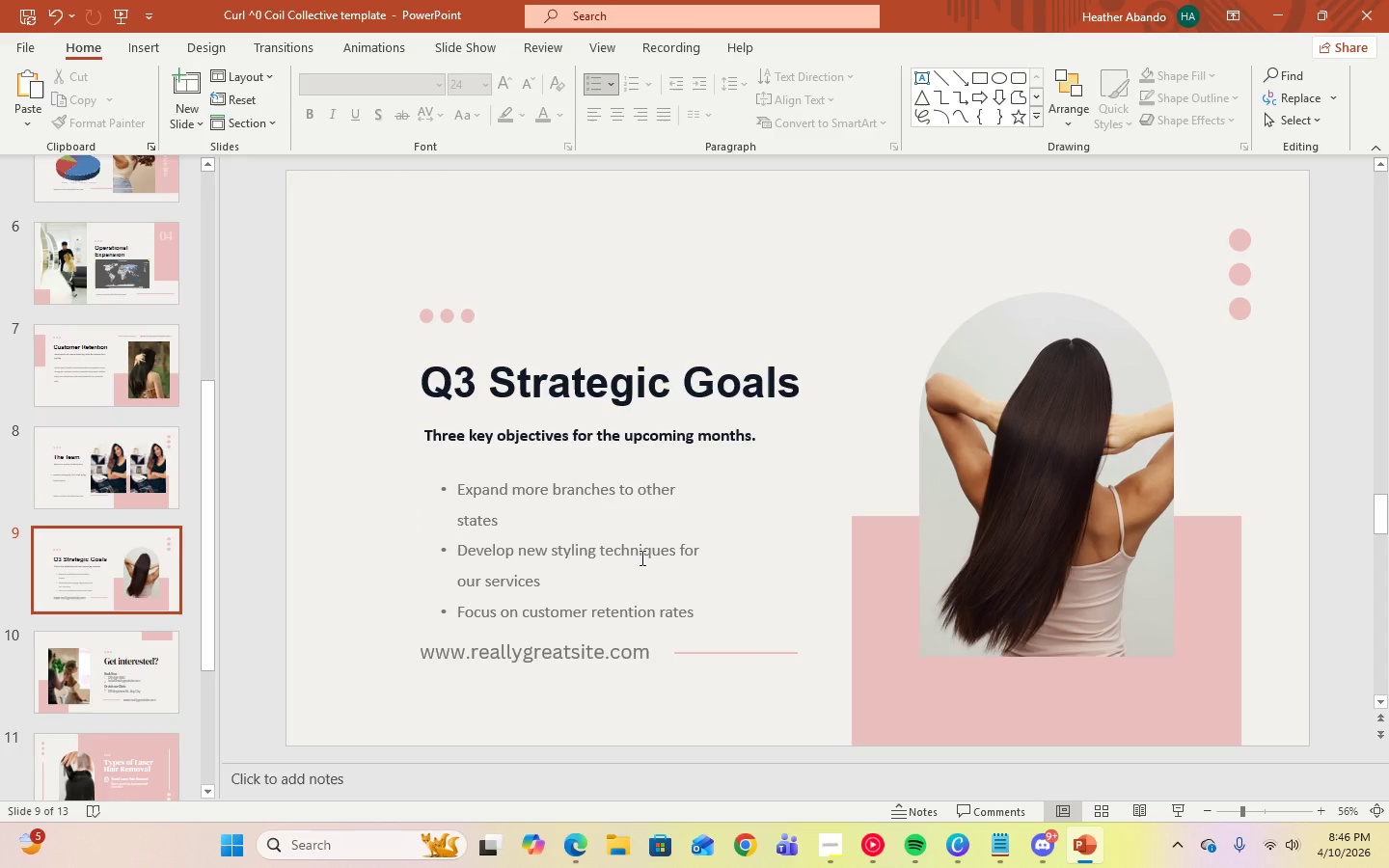 
left_click([640, 557])
 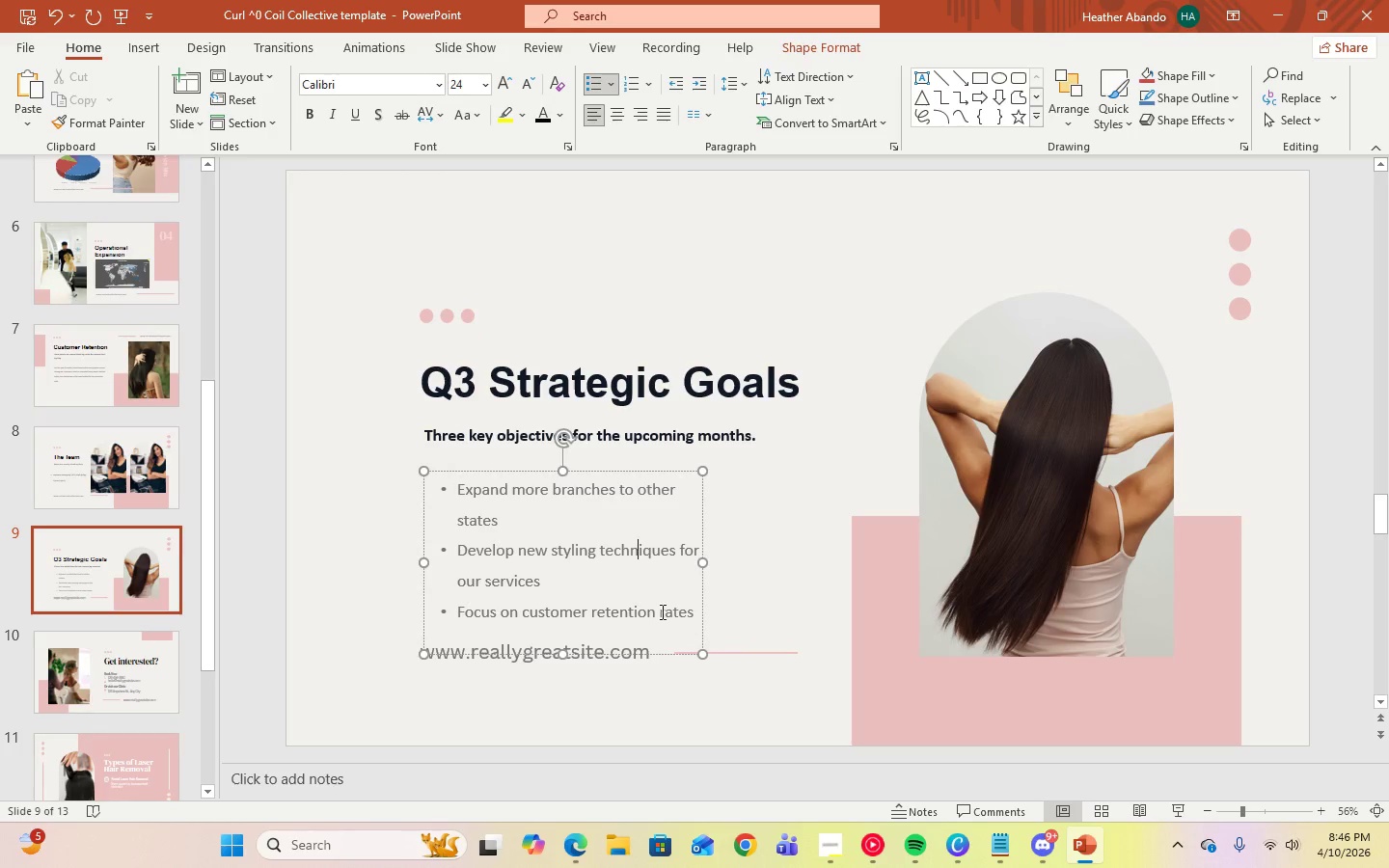 
left_click([741, 580])
 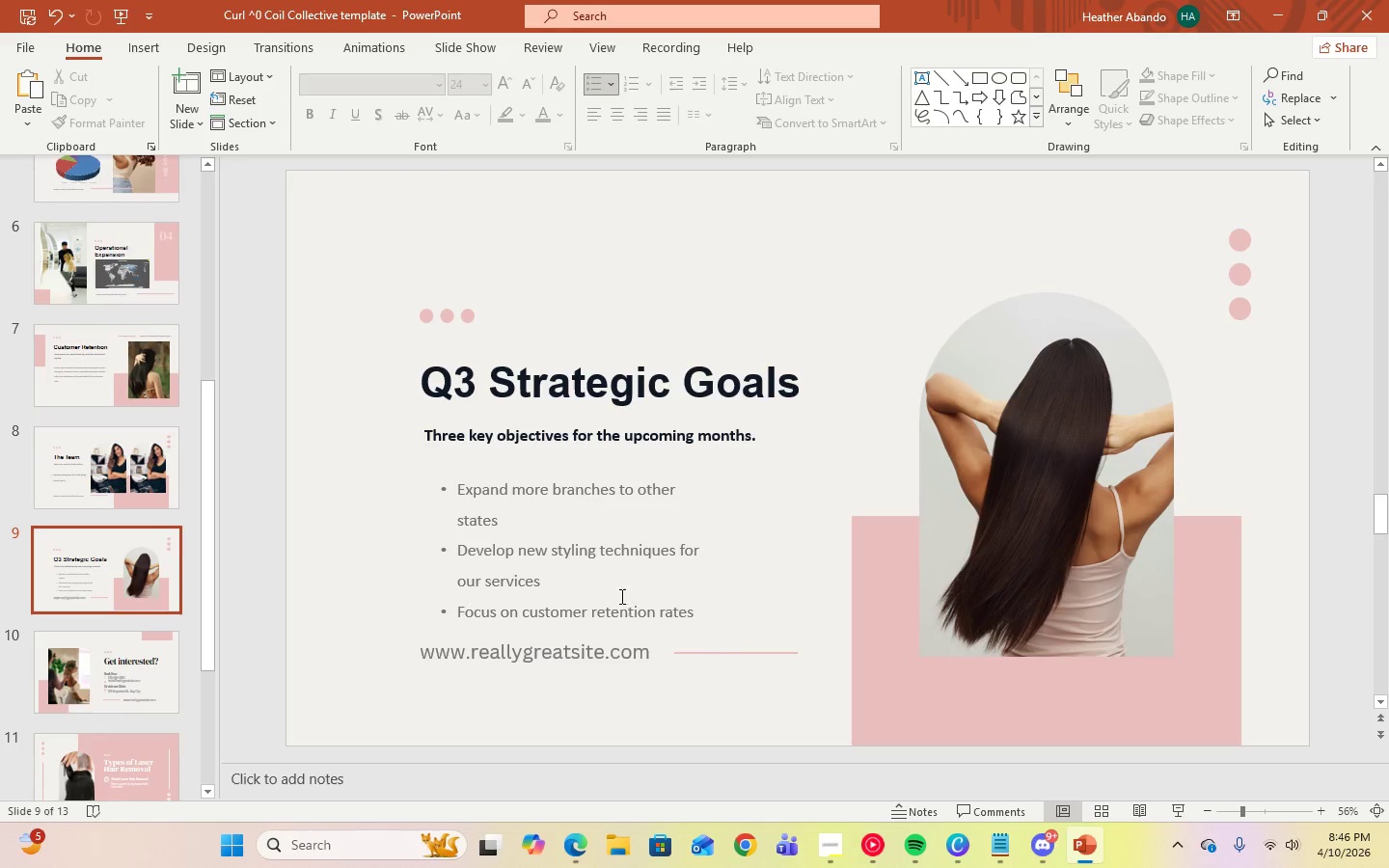 
left_click([620, 588])
 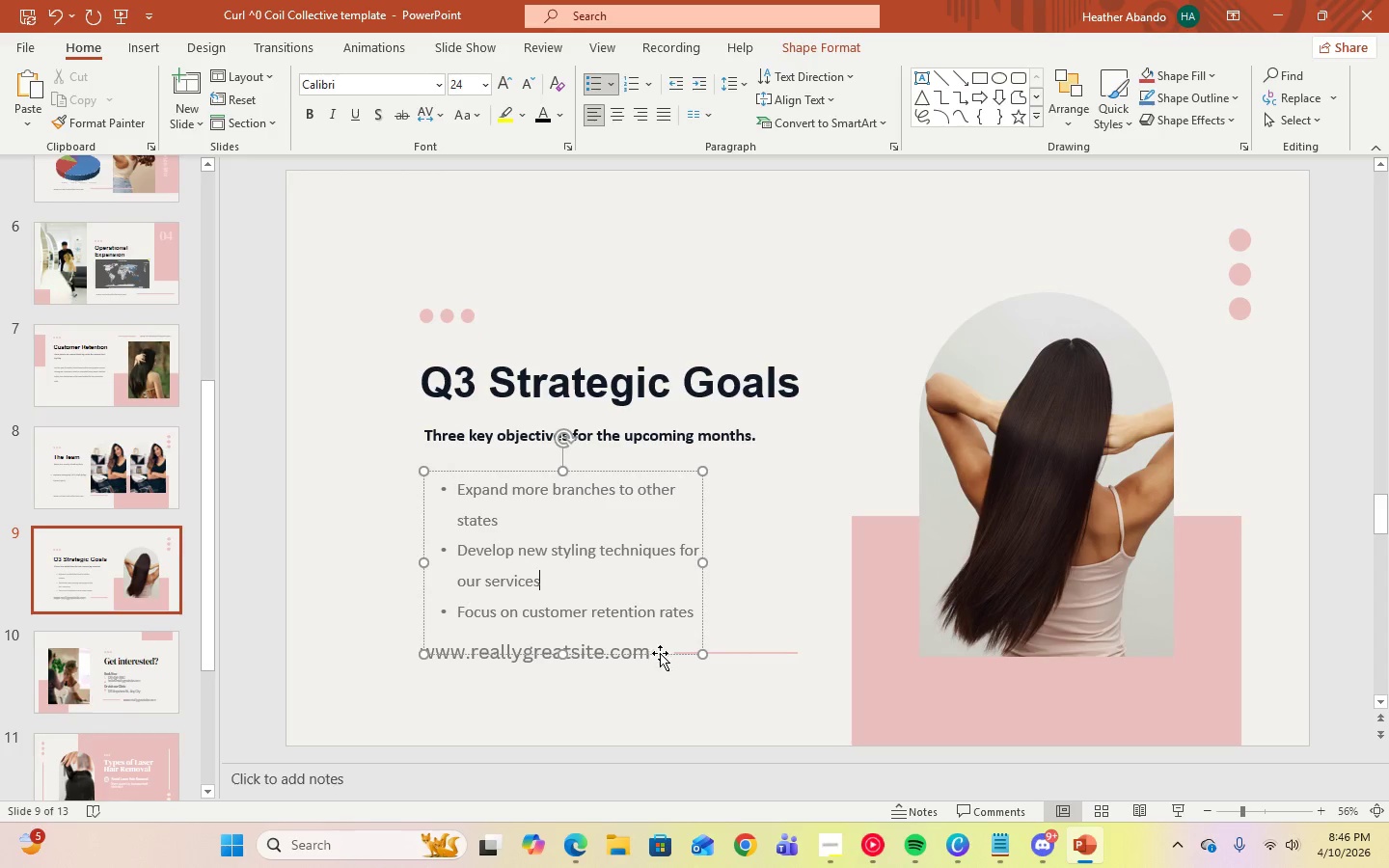 
left_click_drag(start_coordinate=[660, 653], to_coordinate=[660, 645])
 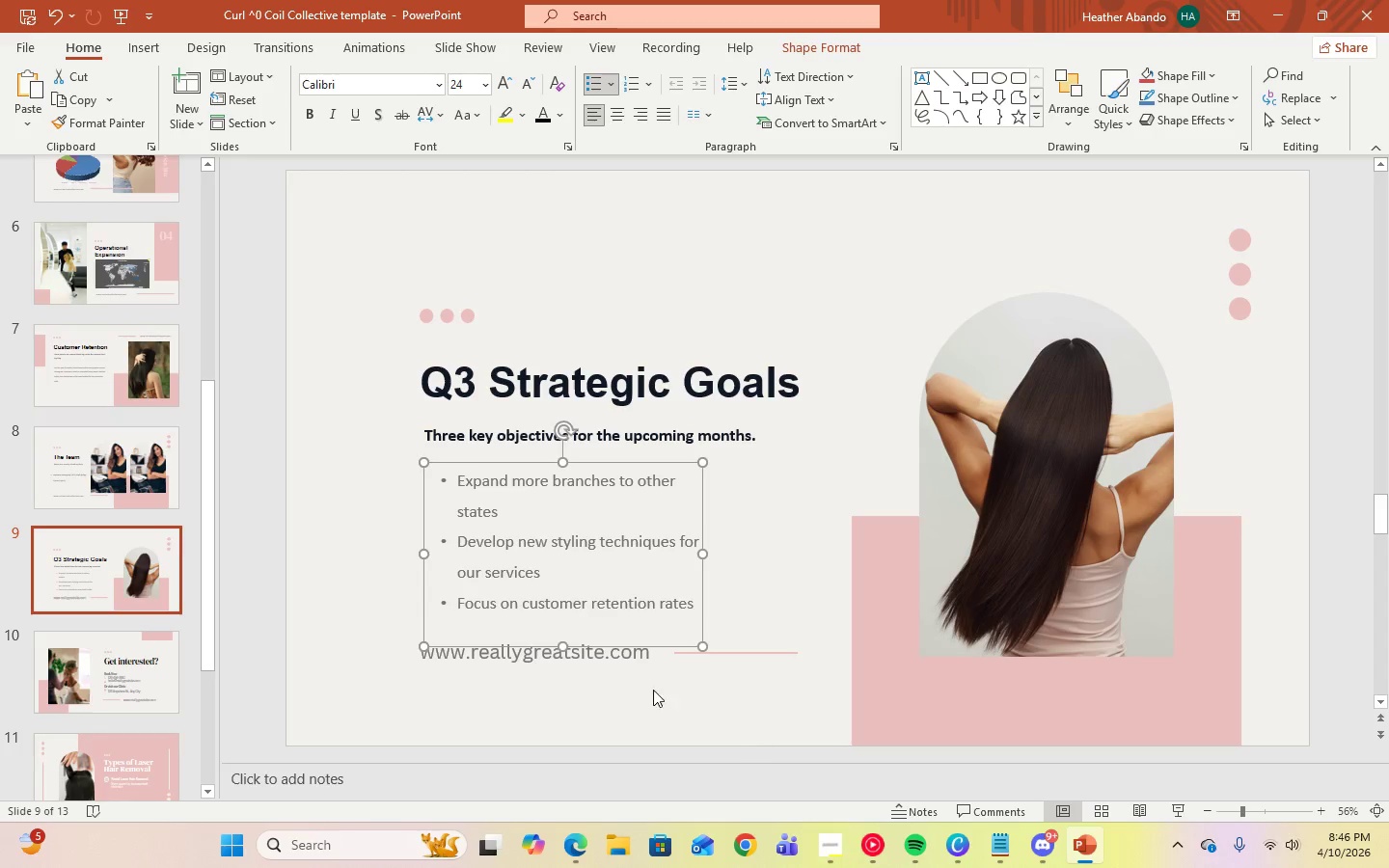 
left_click([578, 627])
 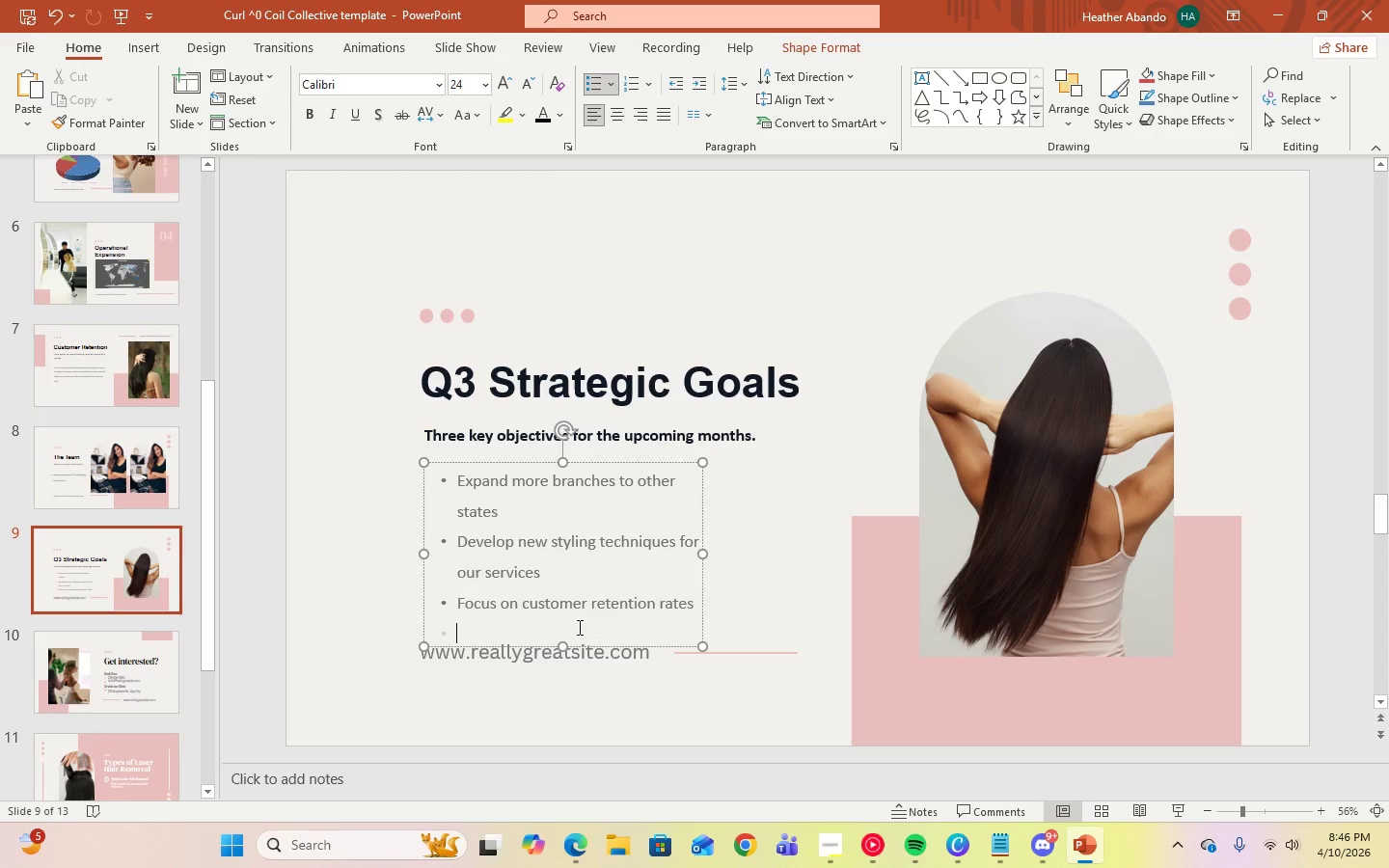 
key(Backspace)
 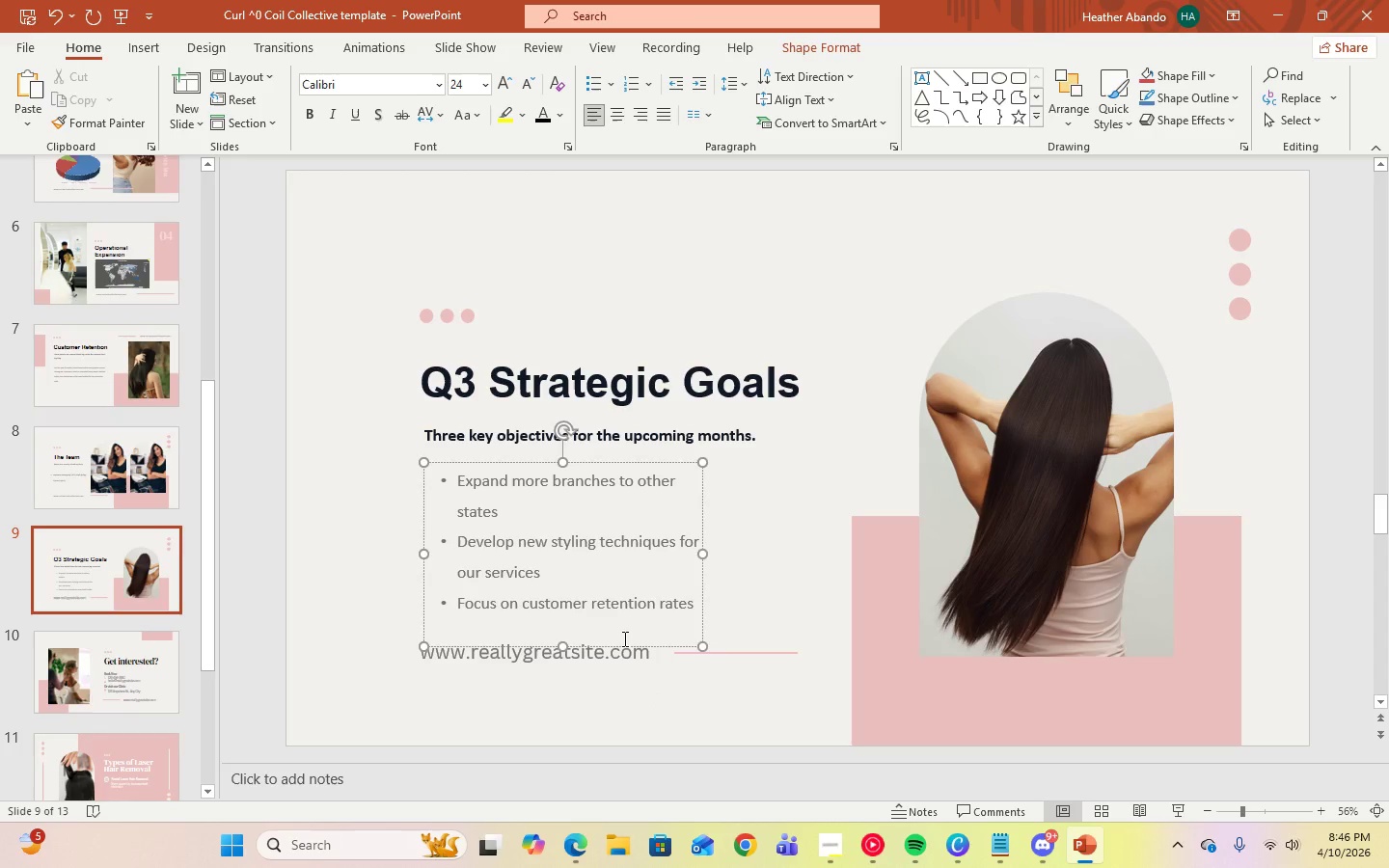 
key(Backspace)
 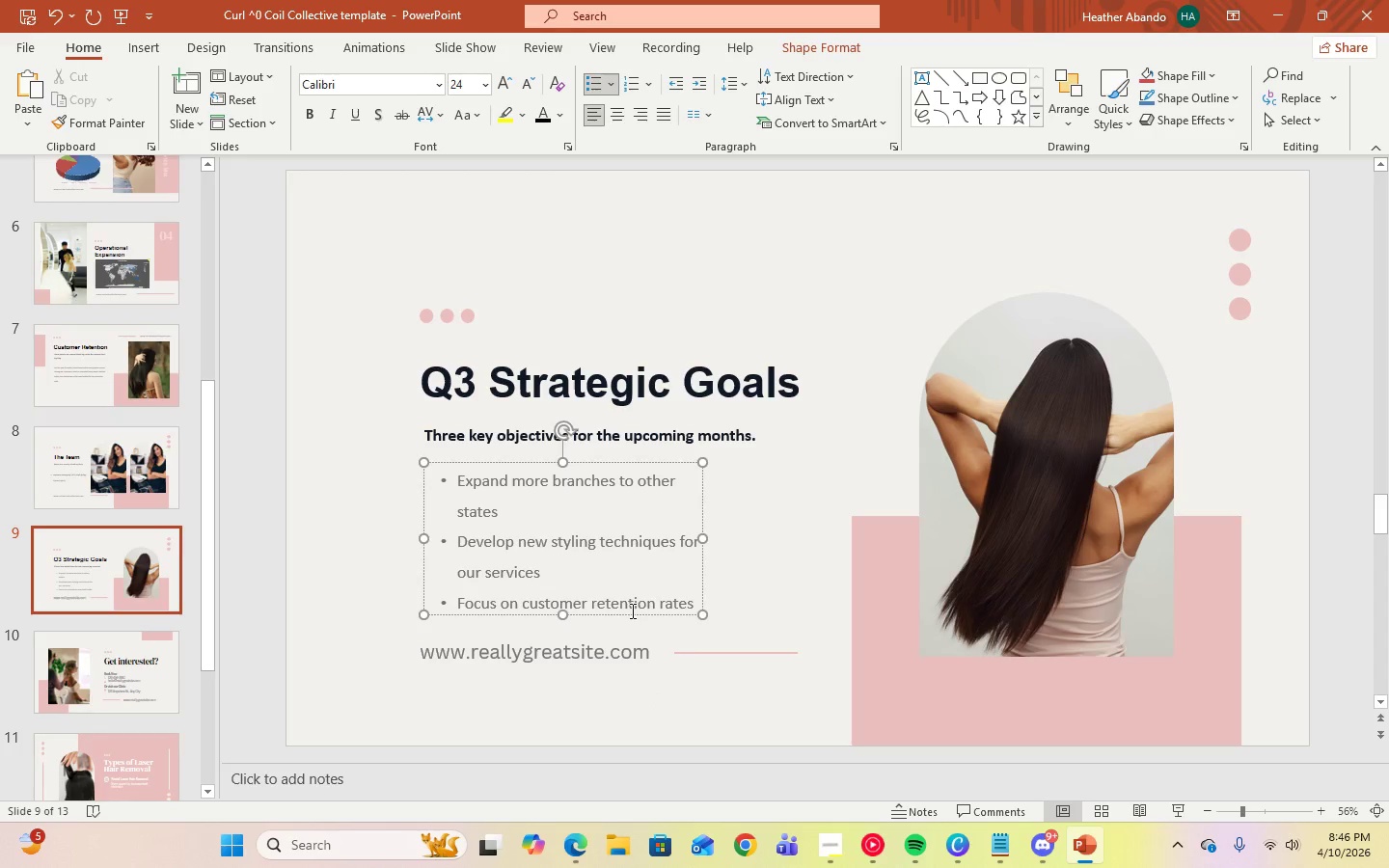 
left_click_drag(start_coordinate=[631, 614], to_coordinate=[631, 620])
 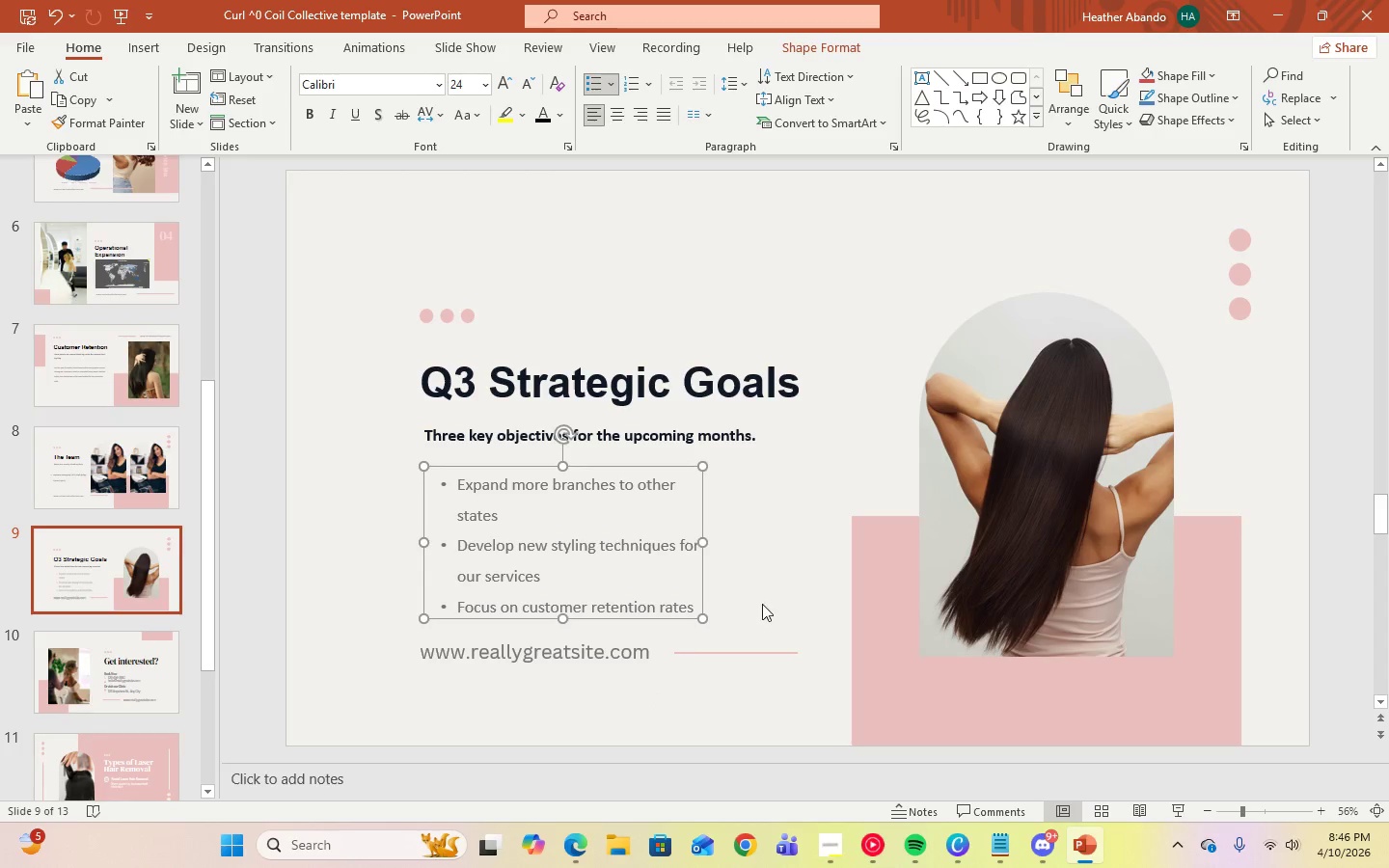 
left_click([764, 604])
 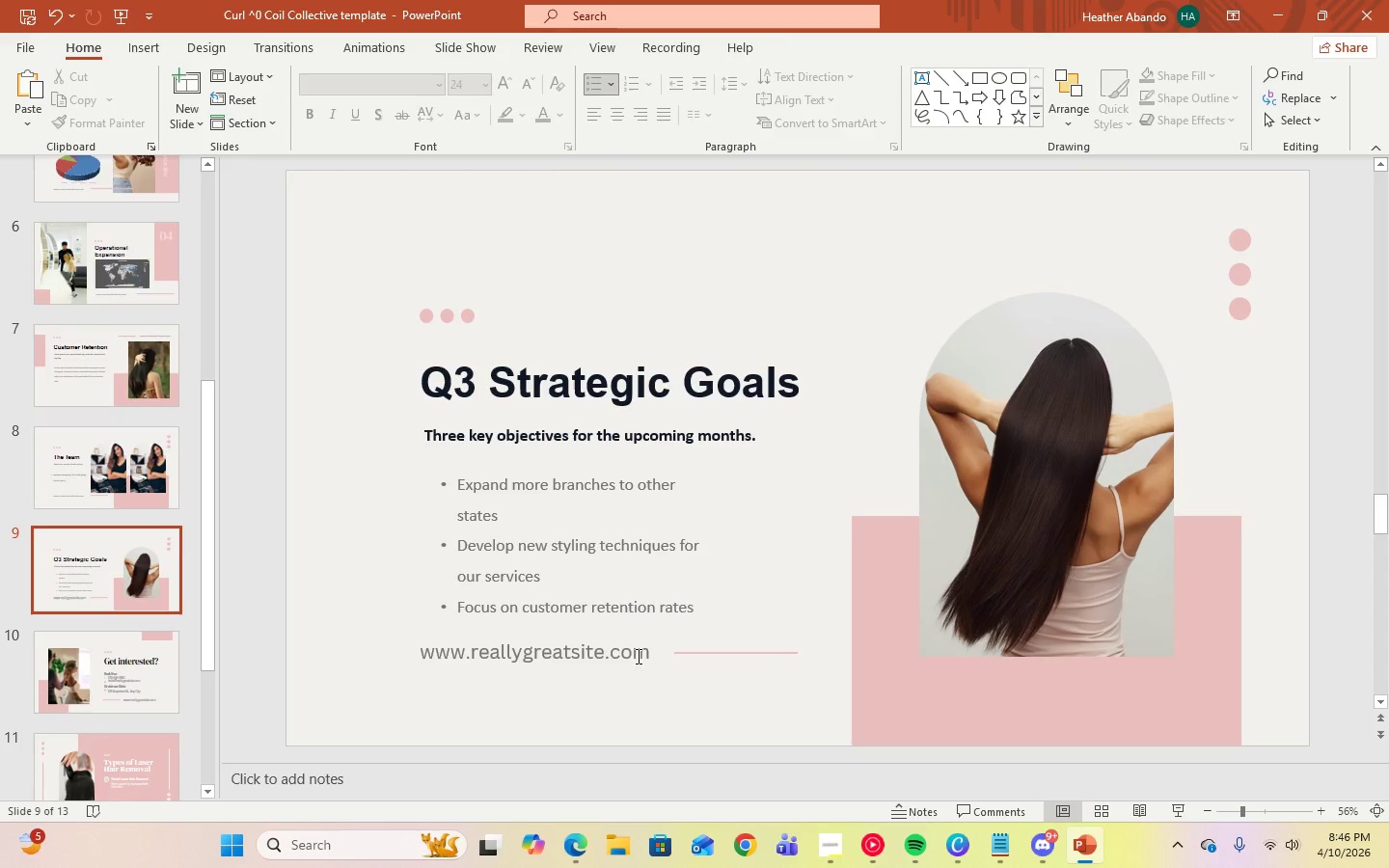 
left_click([637, 656])
 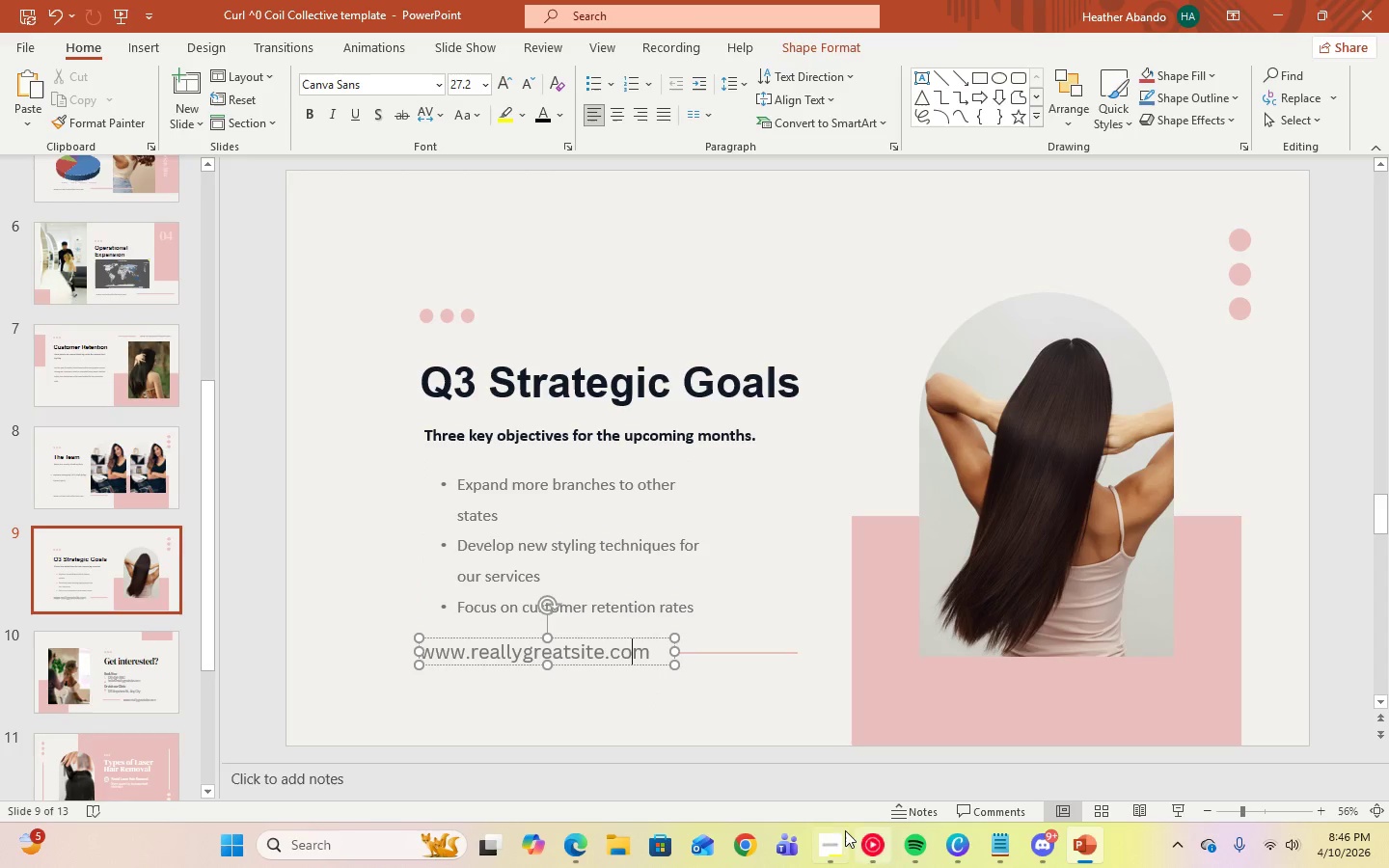 
left_click([870, 841])